 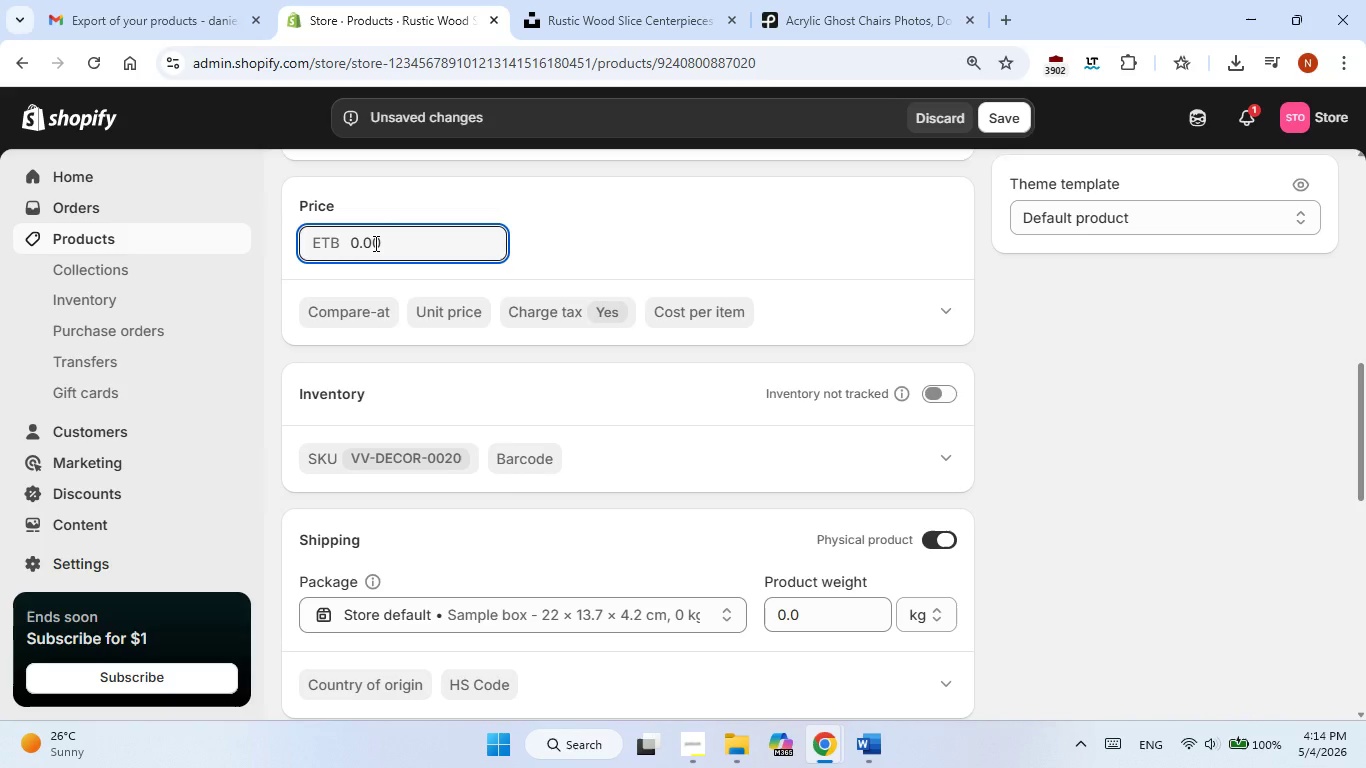 
key(Numpad1)
 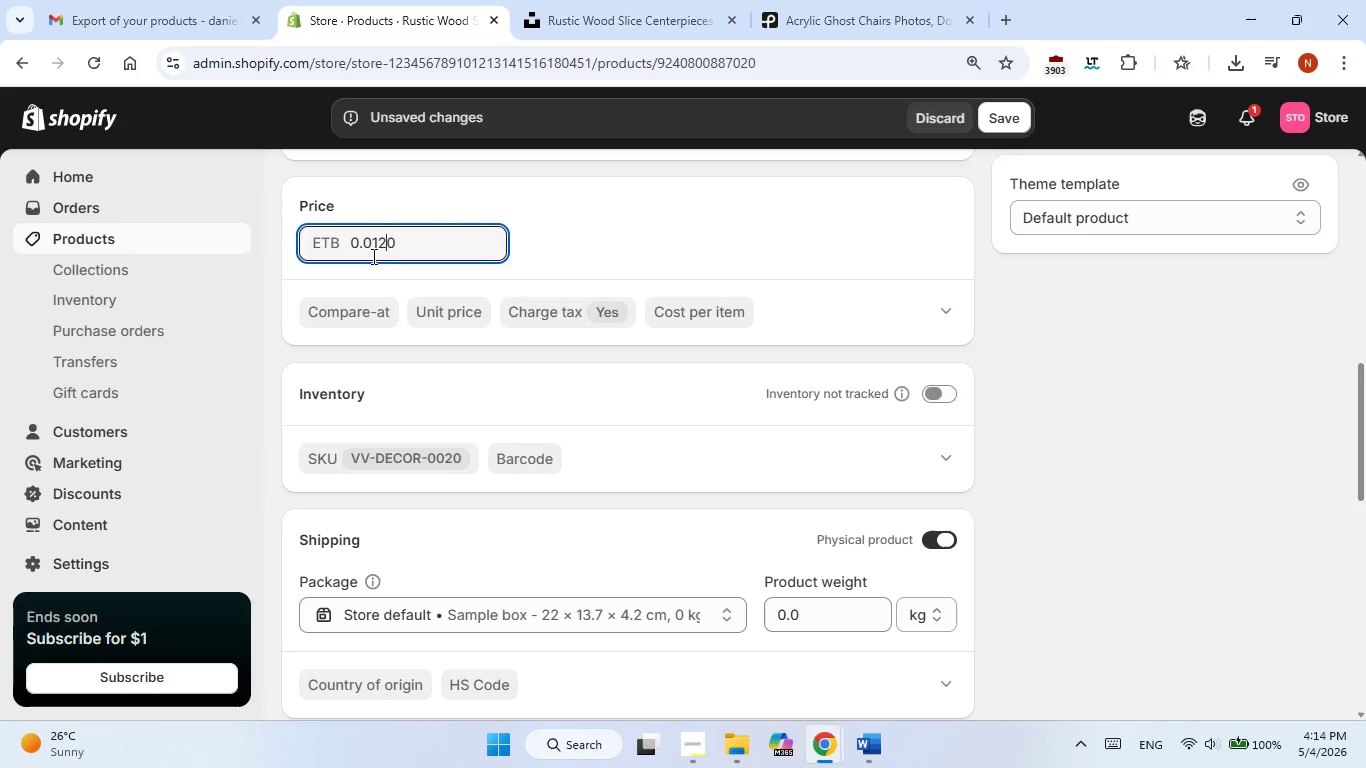 
key(Numpad2)
 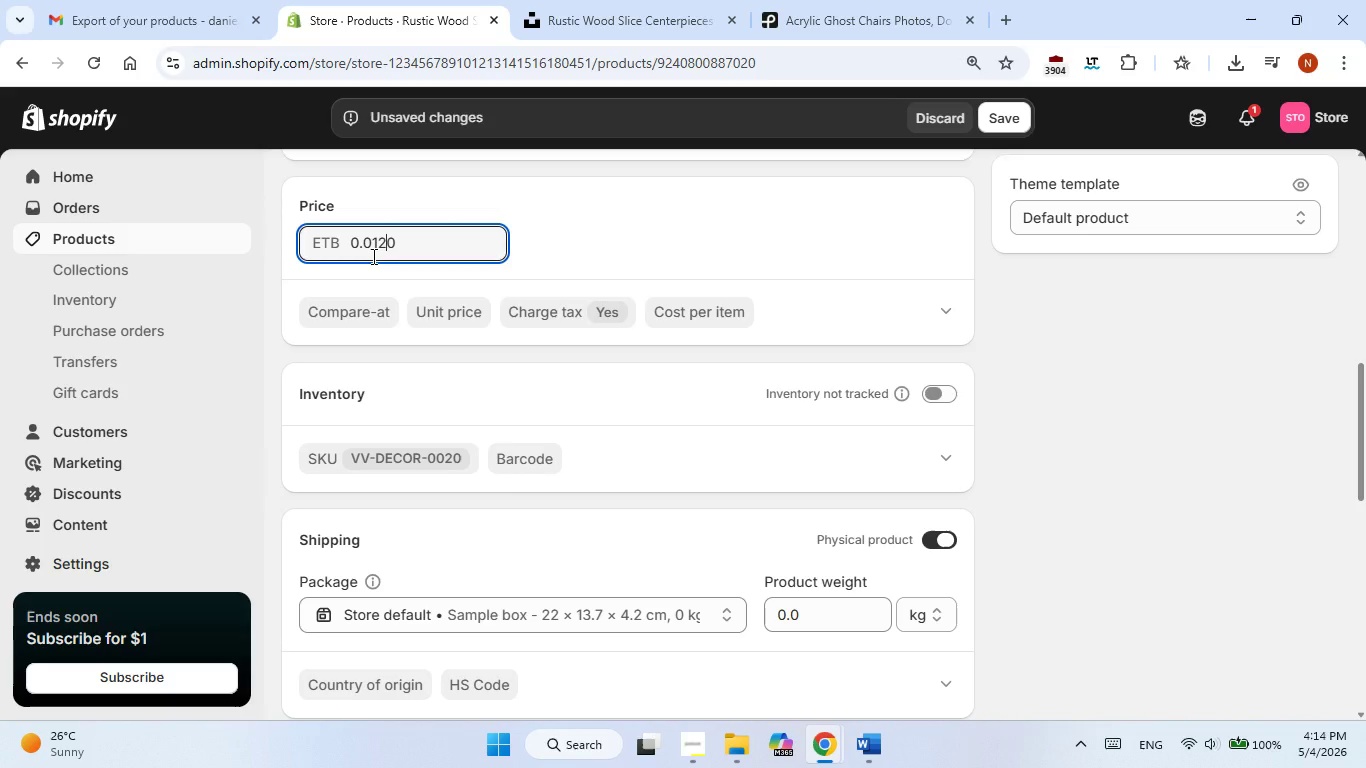 
hold_key(key=Delete, duration=0.7)
 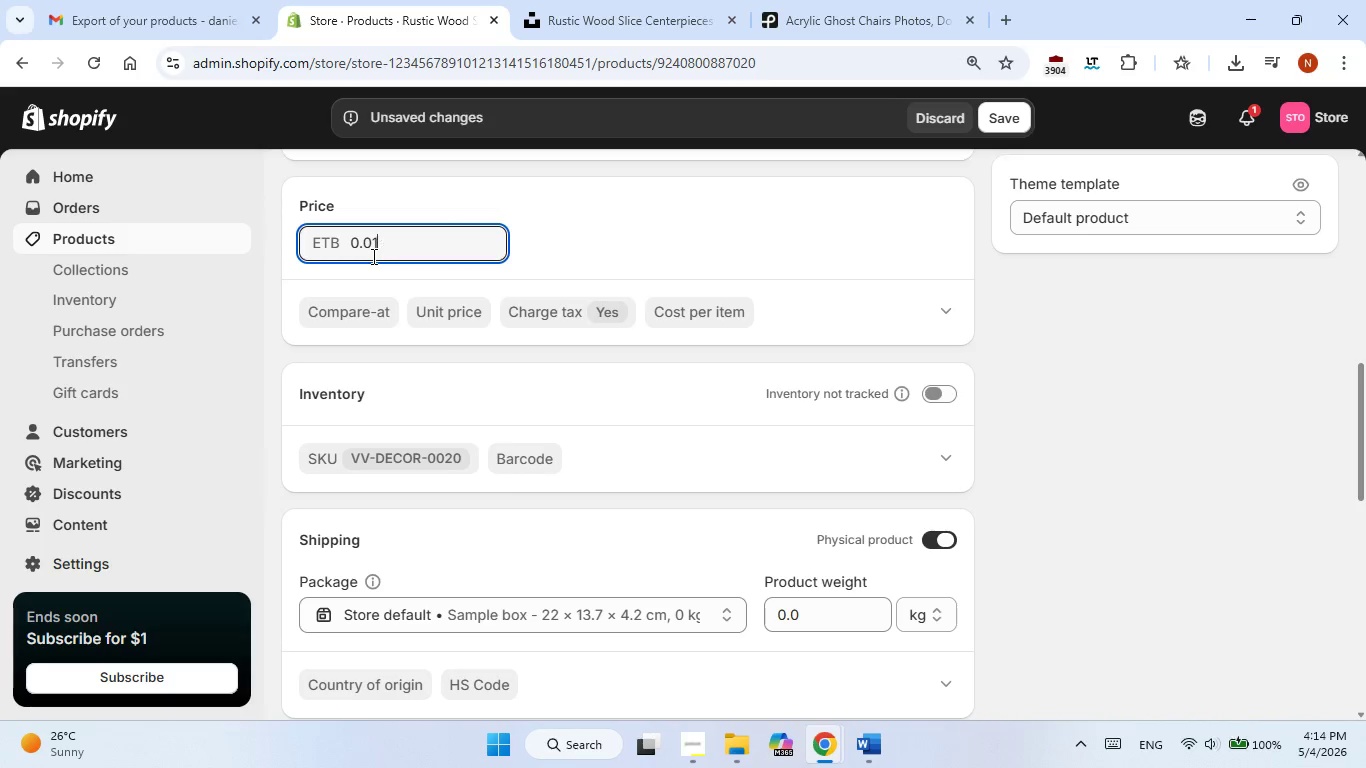 
hold_key(key=Backspace, duration=0.95)
 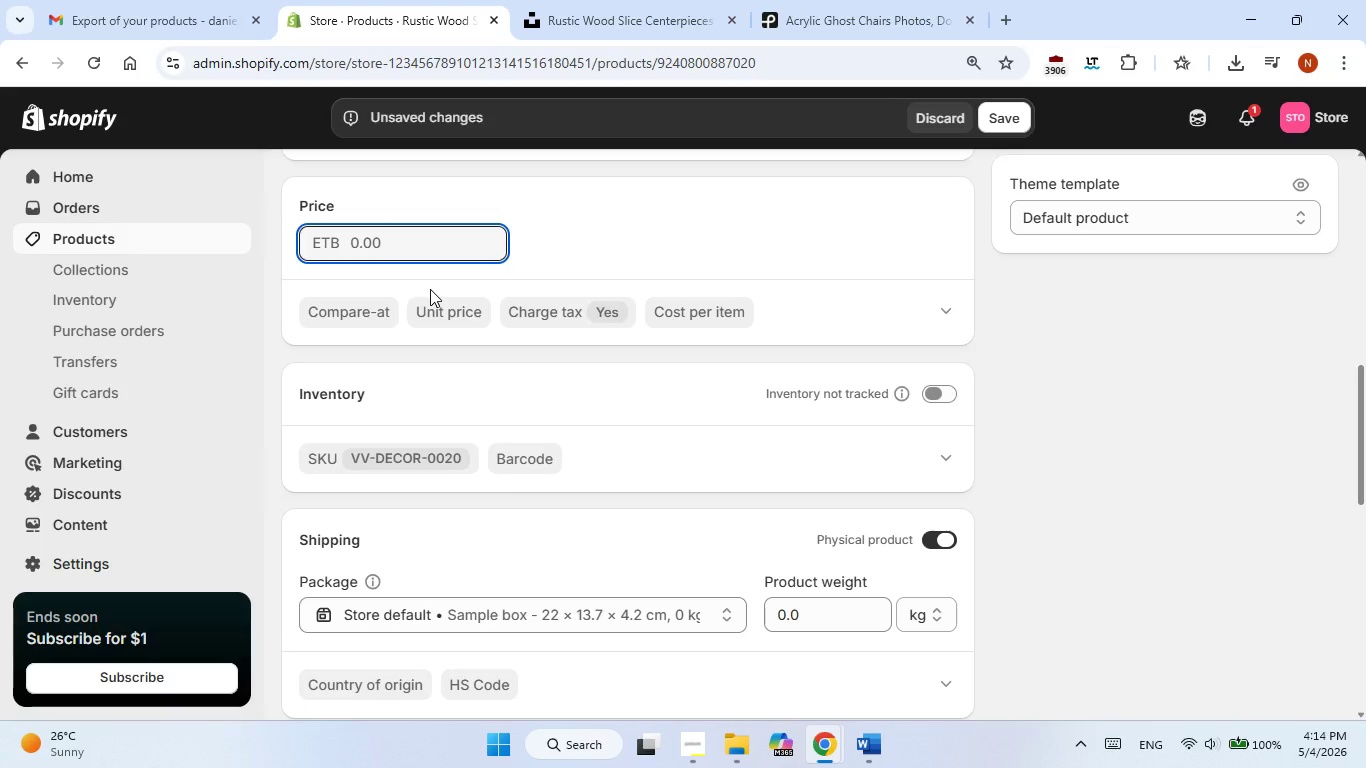 
key(Numpad1)
 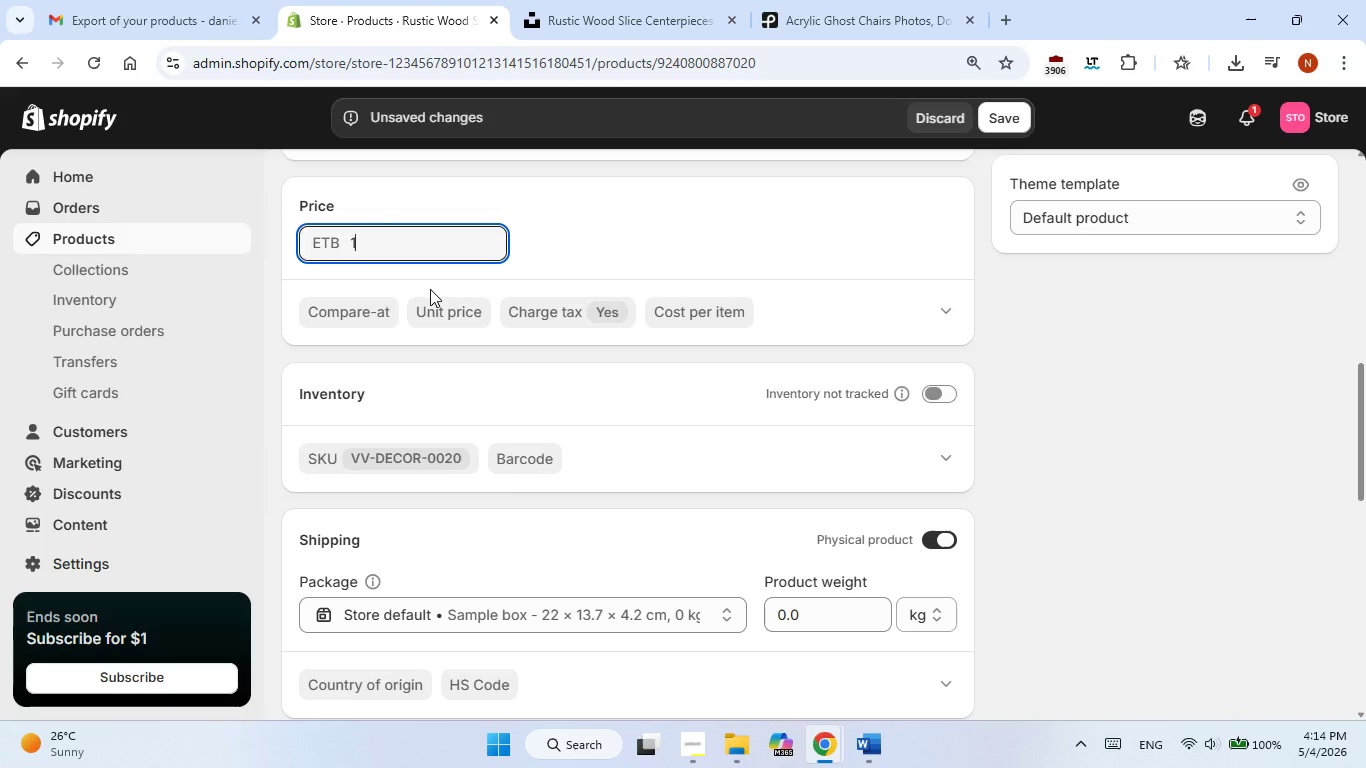 
key(Numpad2)
 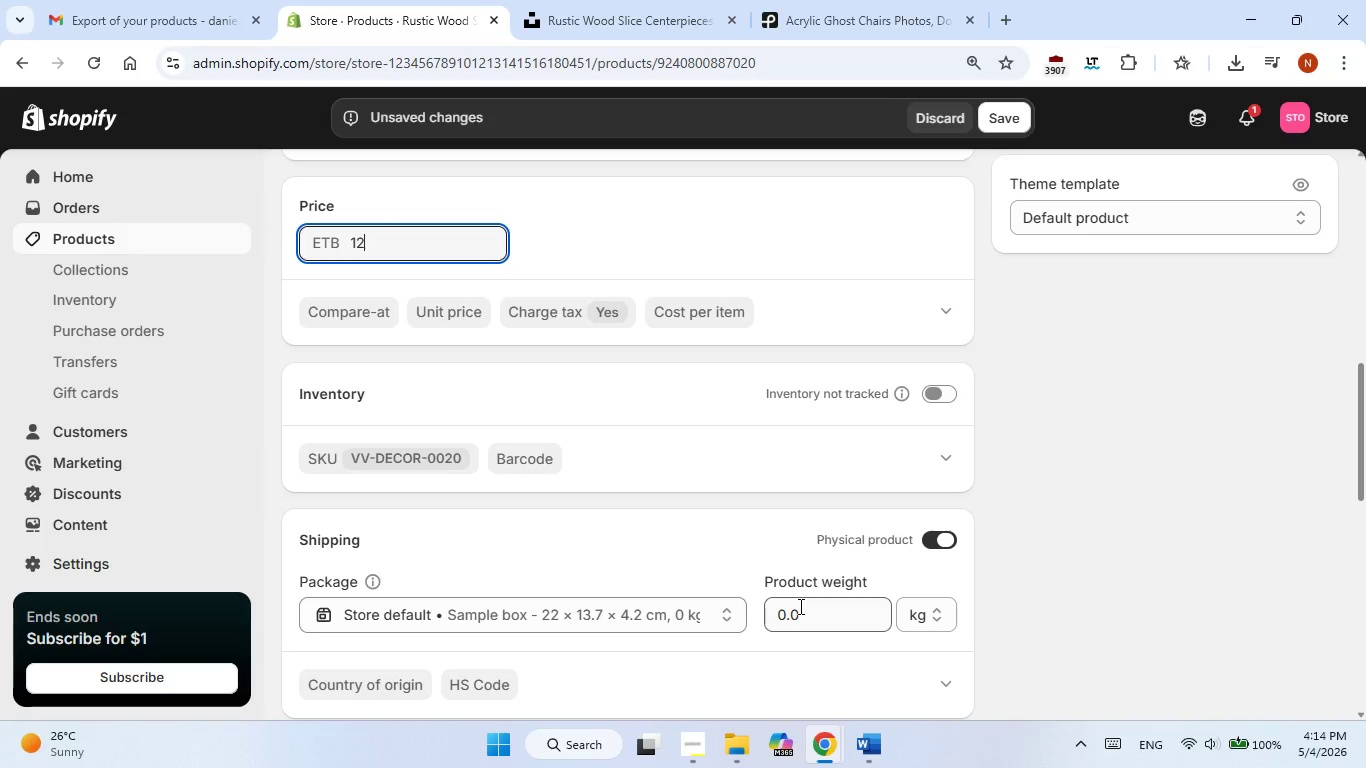 
double_click([799, 606])
 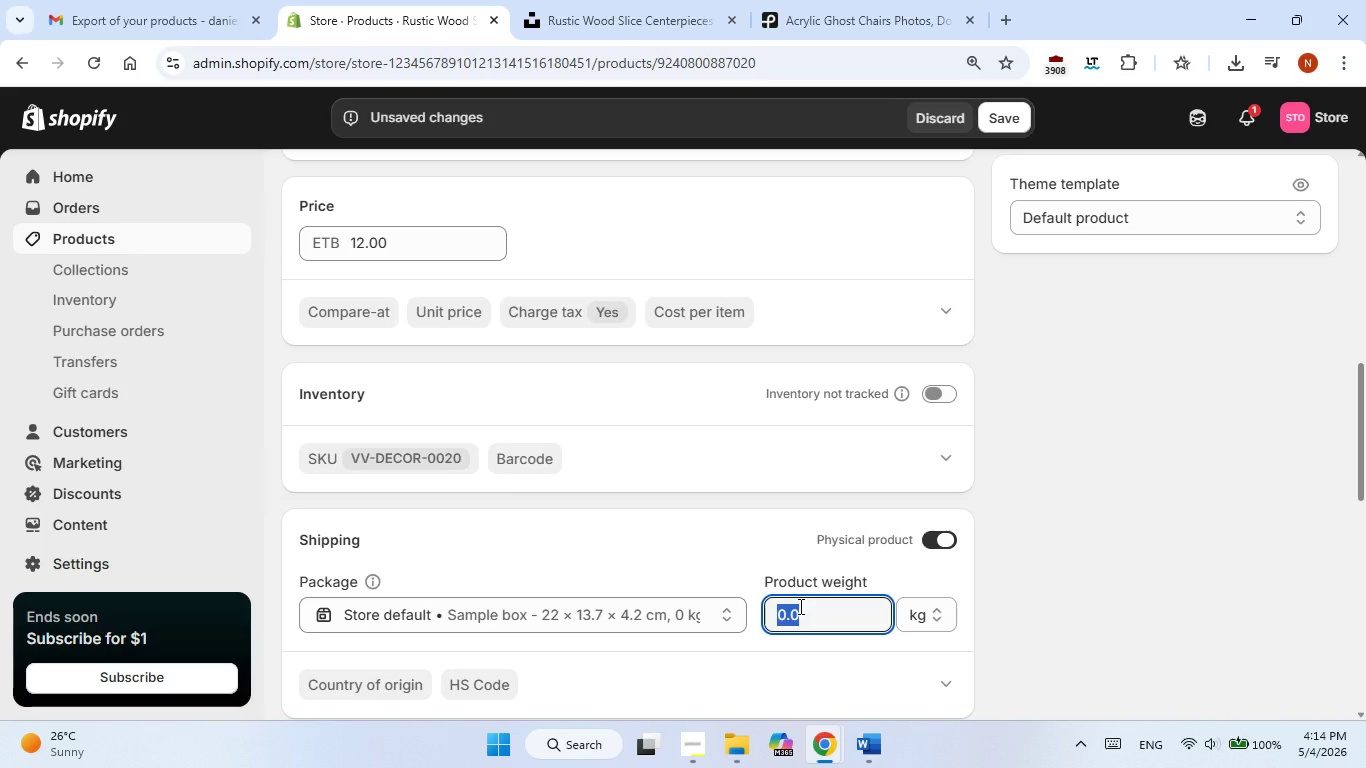 
key(Numpad2)
 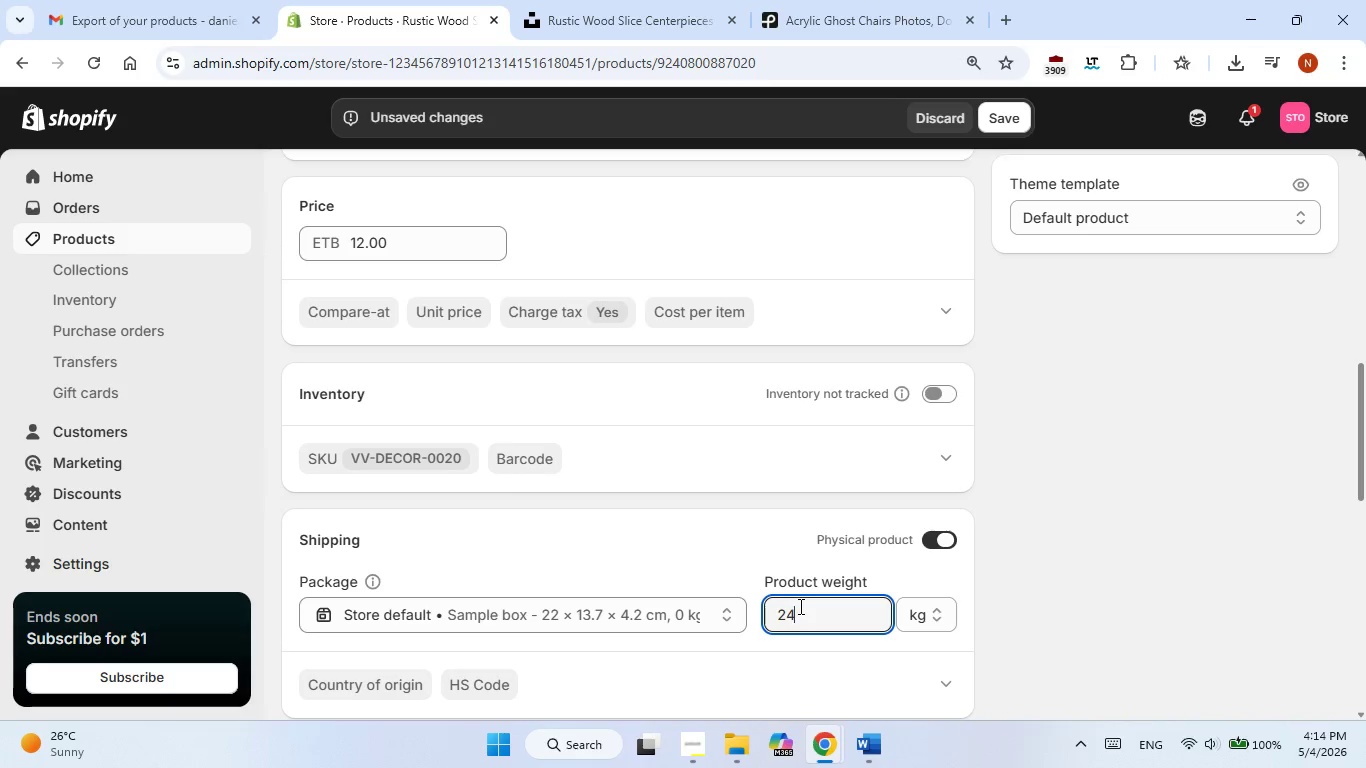 
key(Numpad4)
 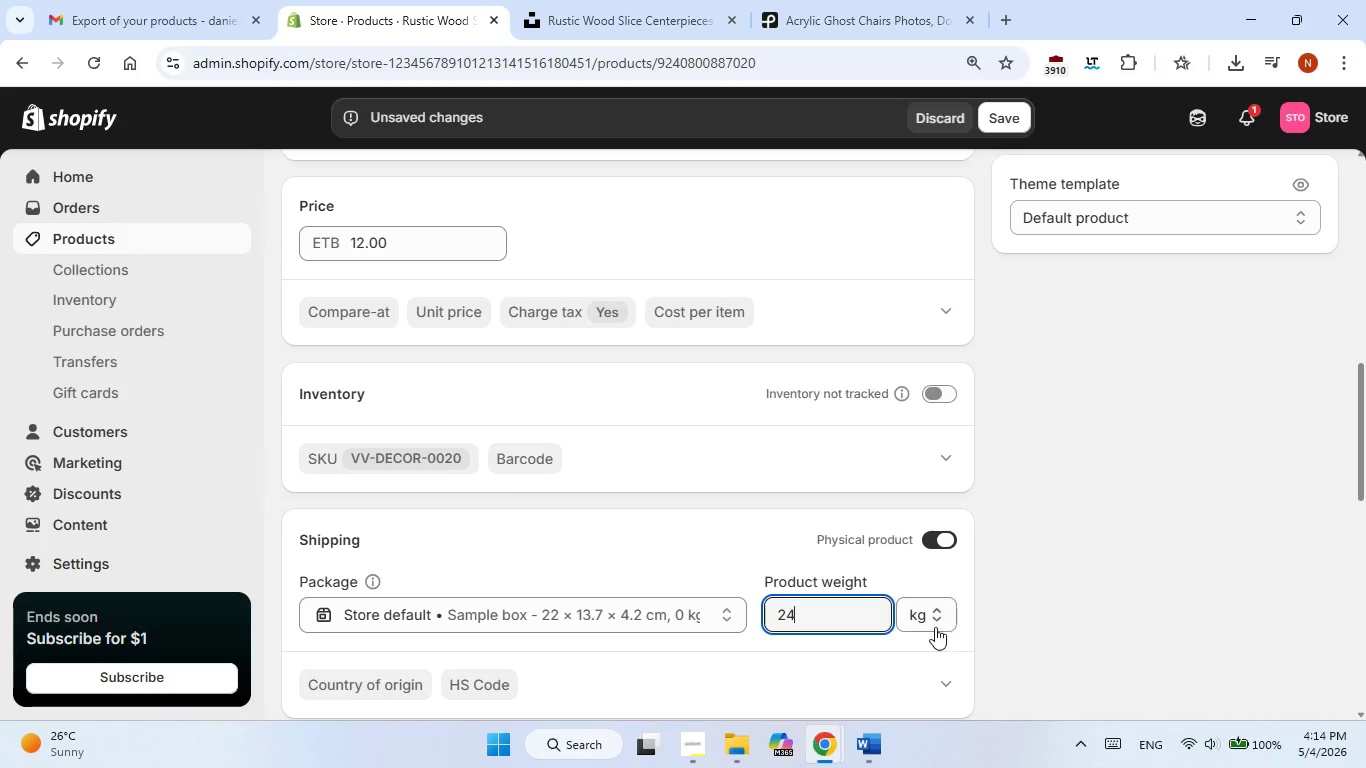 
left_click([931, 623])
 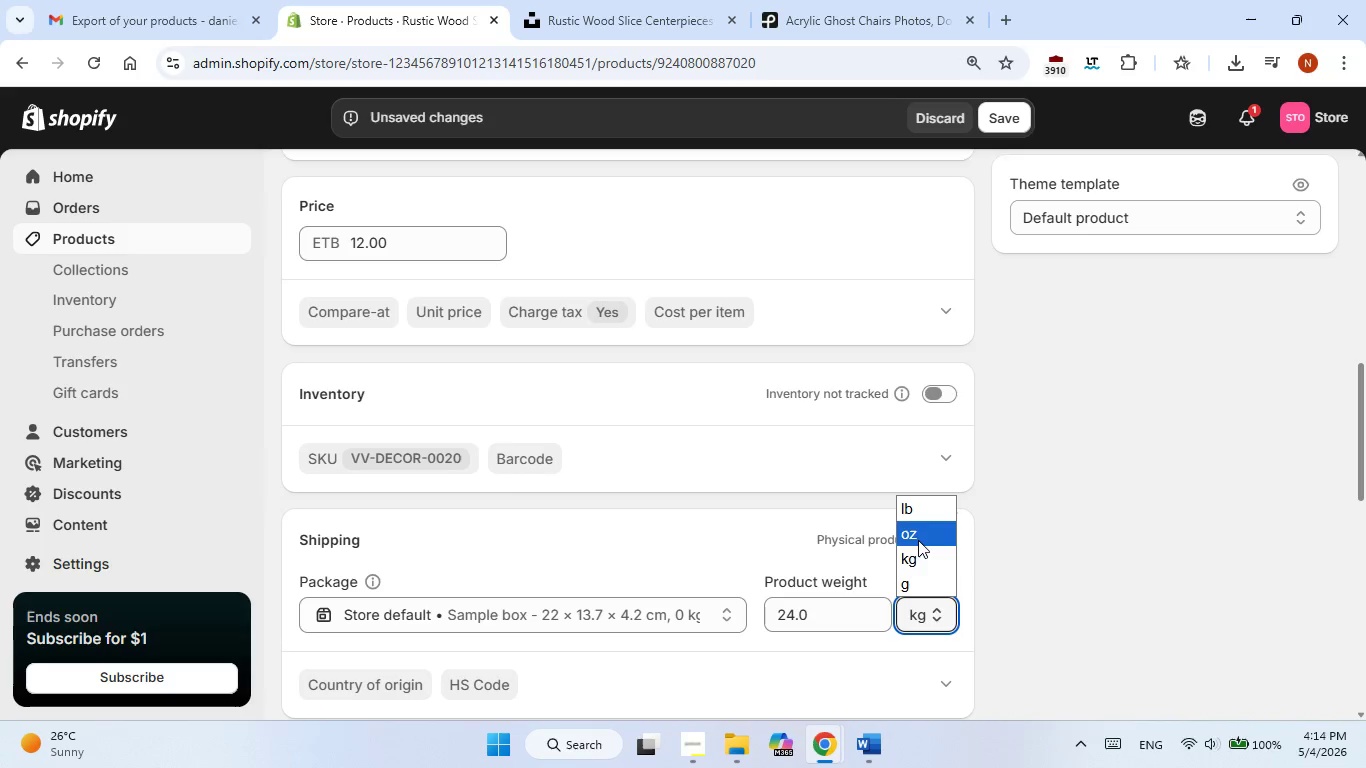 
left_click([918, 540])
 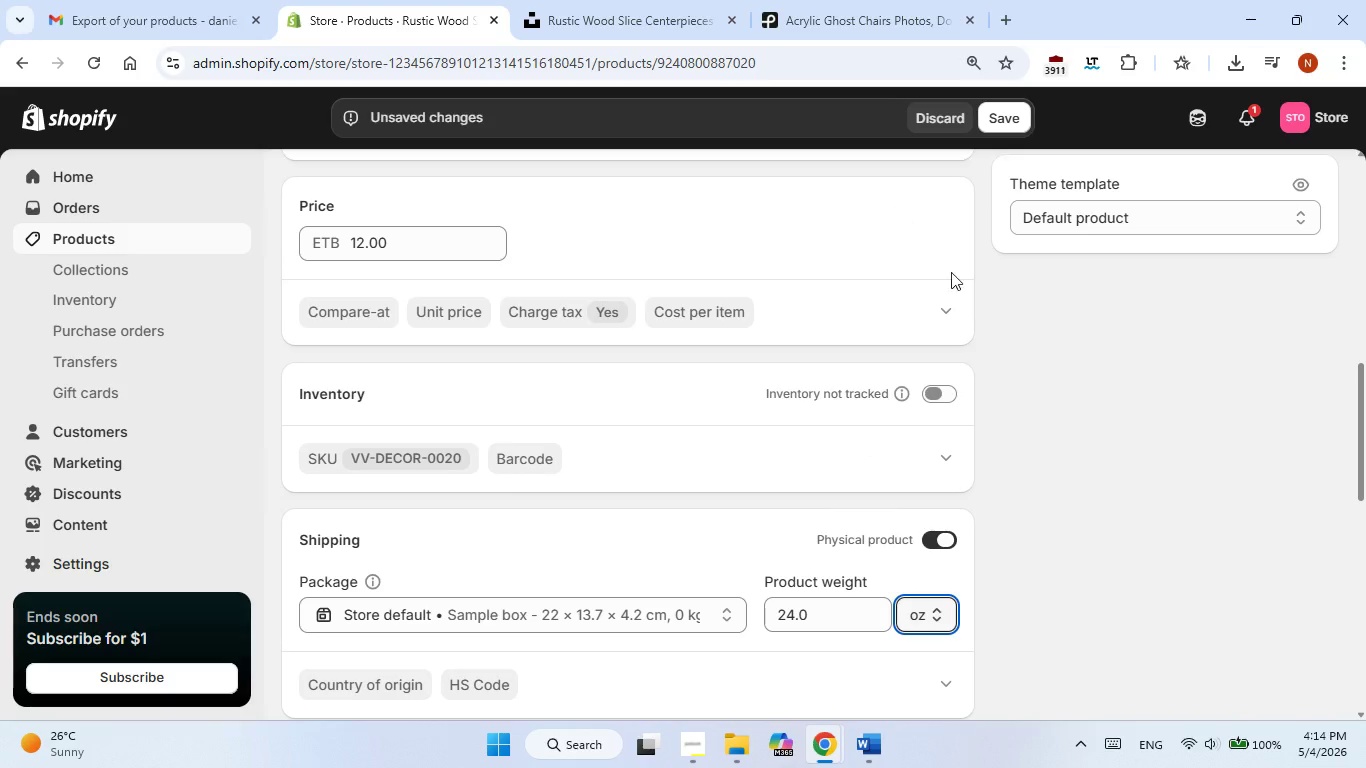 
left_click([1025, 354])
 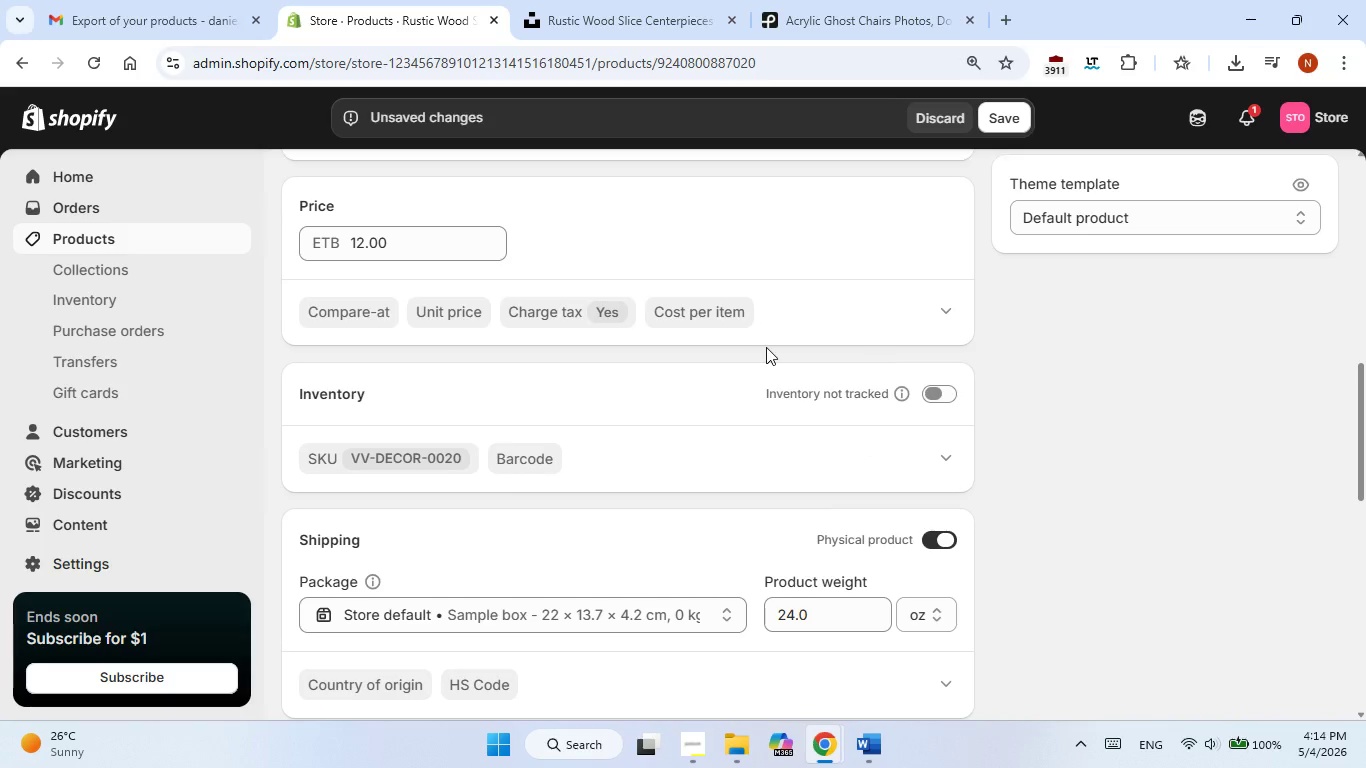 
scroll: coordinate [837, 313], scroll_direction: down, amount: 4.0
 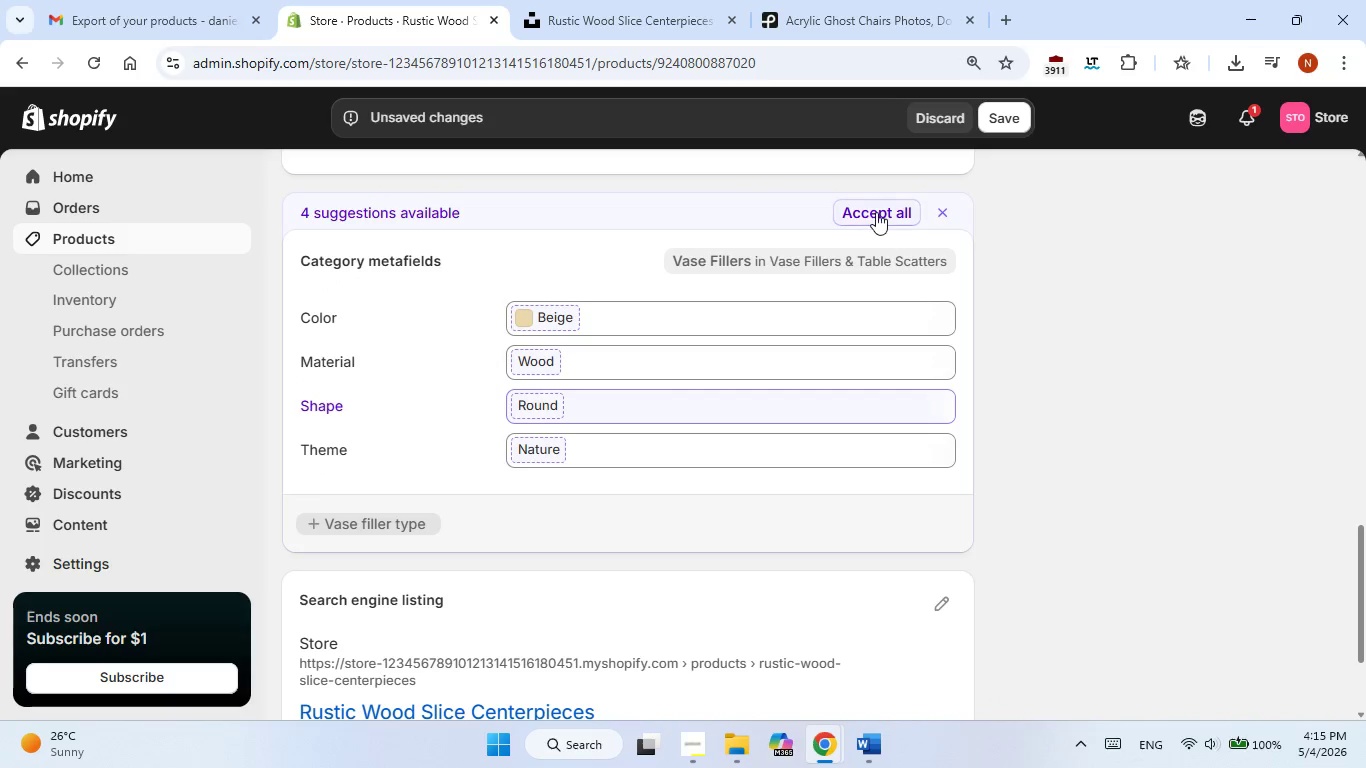 
left_click([876, 212])
 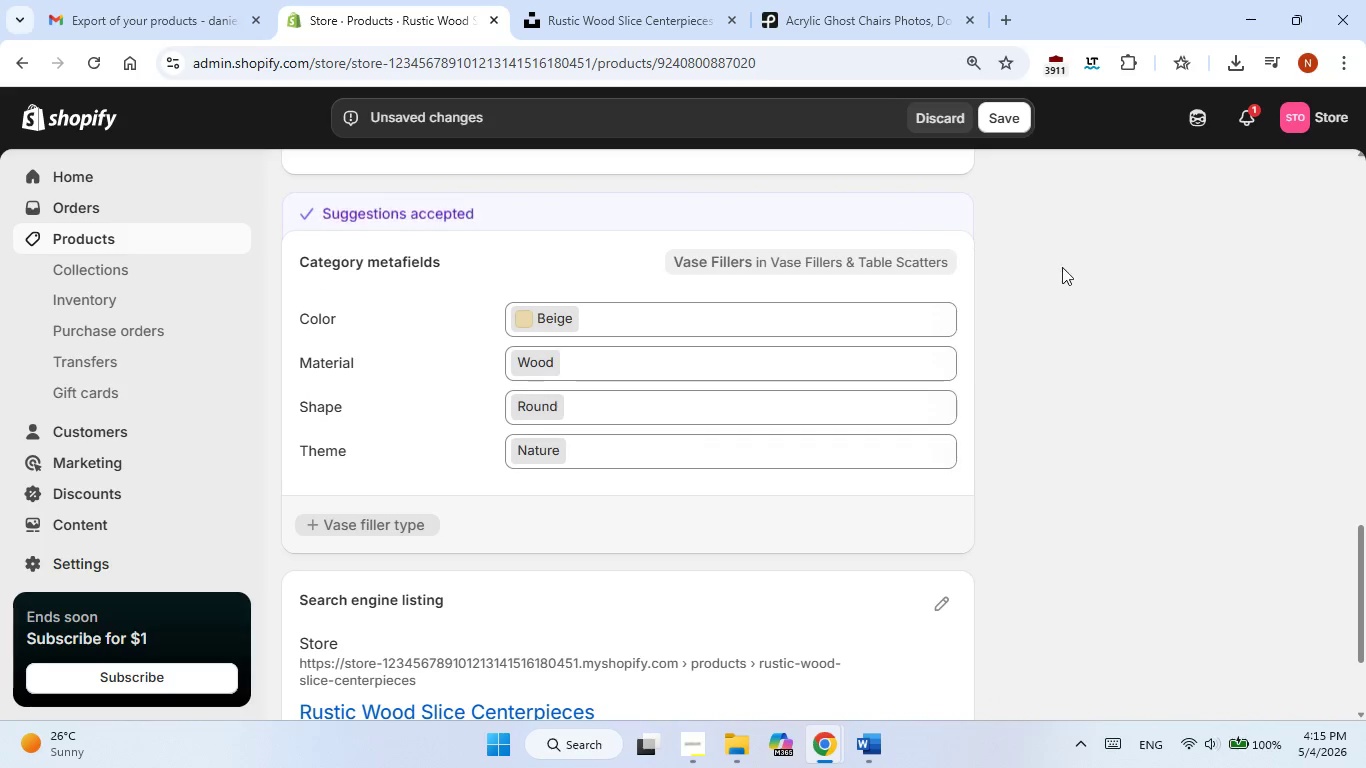 
left_click([1123, 274])
 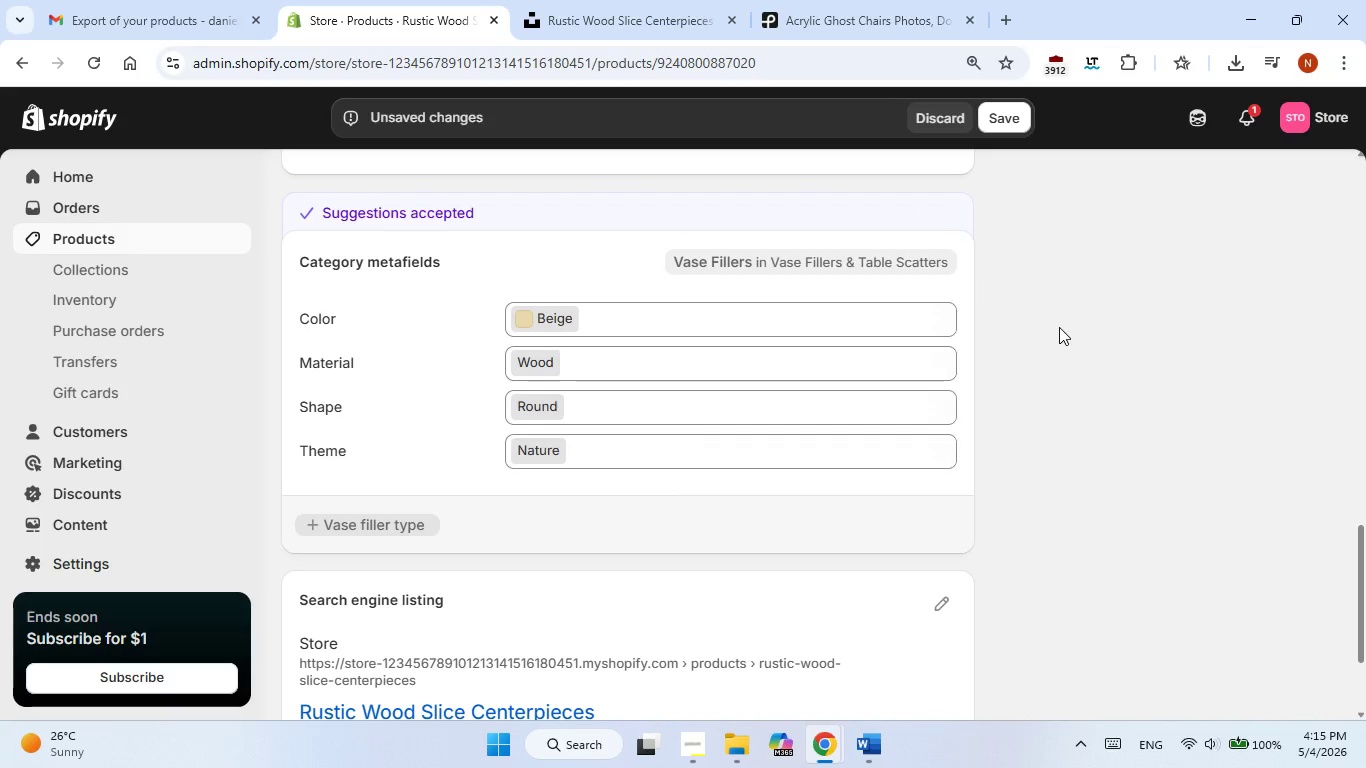 
scroll: coordinate [1059, 327], scroll_direction: down, amount: 1.0
 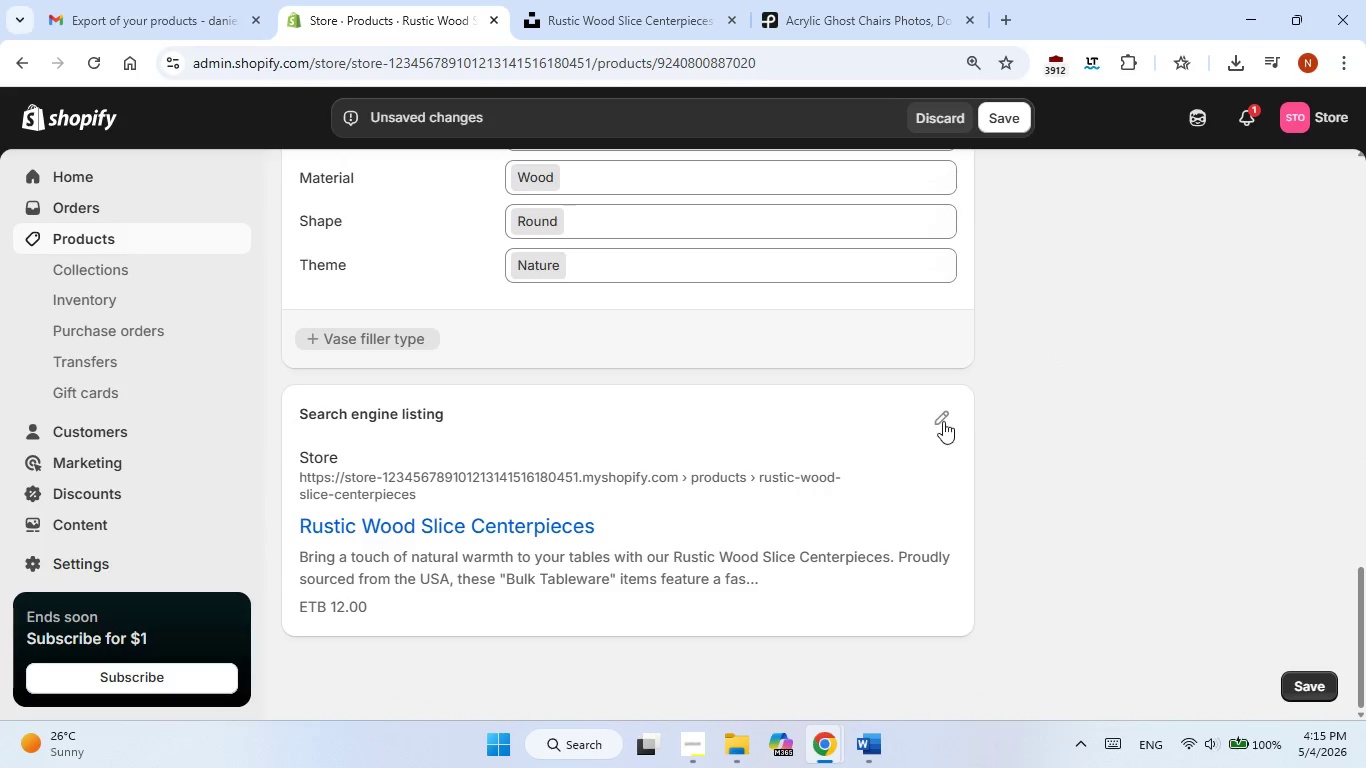 
left_click([939, 426])
 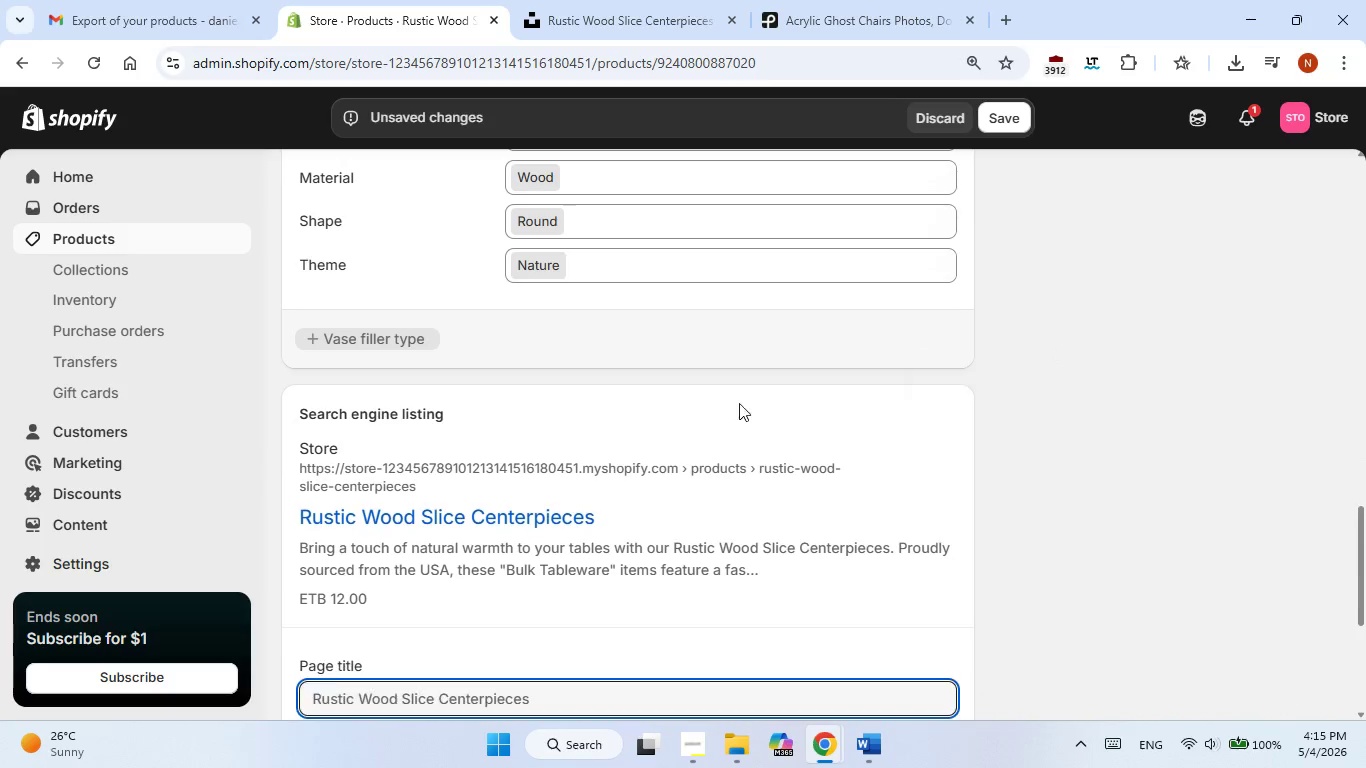 
scroll: coordinate [735, 400], scroll_direction: down, amount: 4.0
 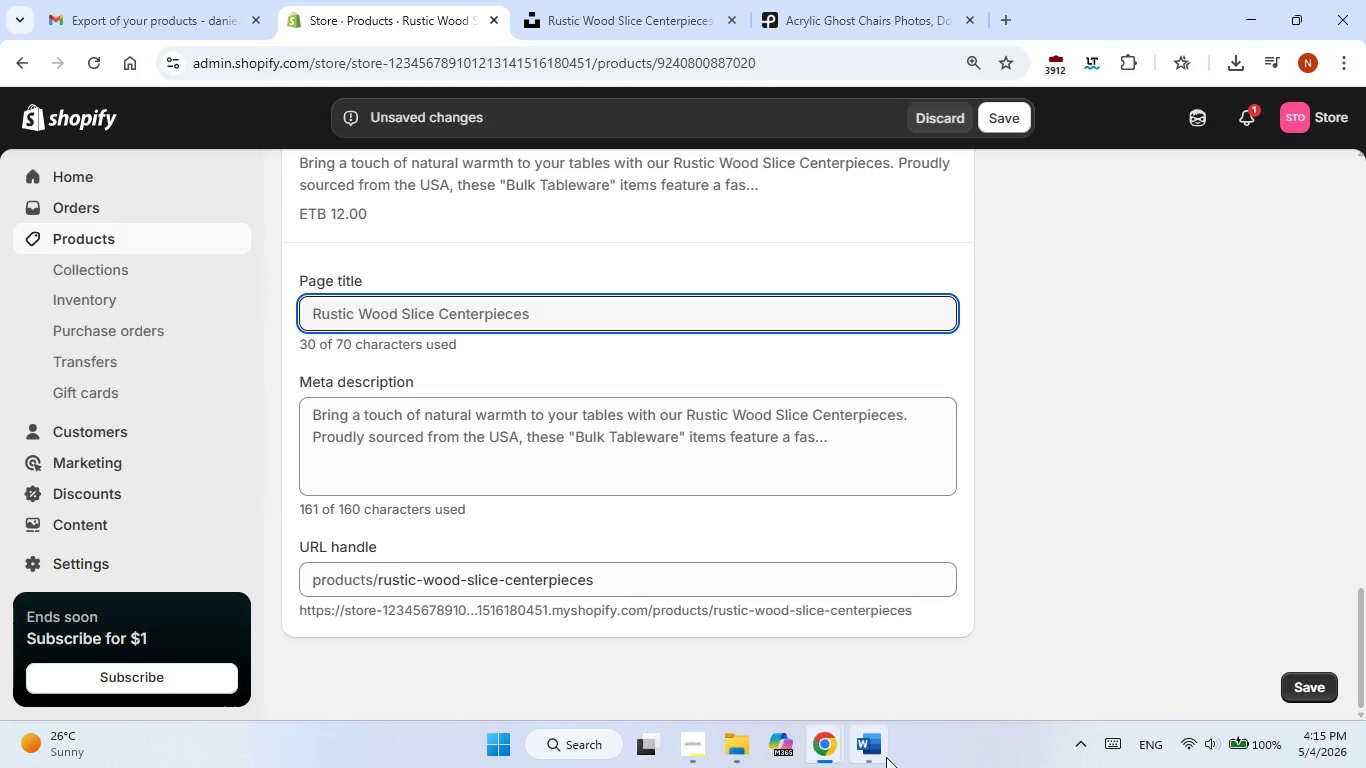 
left_click([885, 757])
 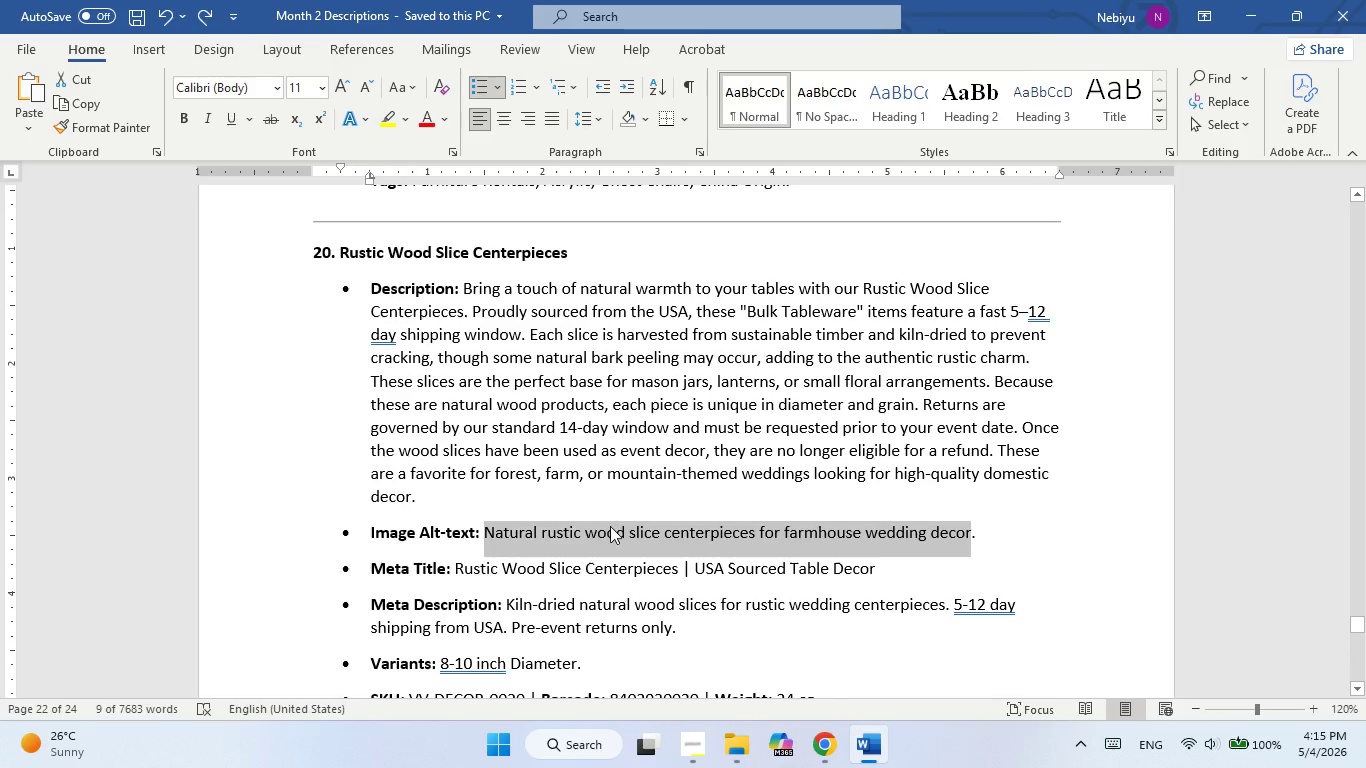 
scroll: coordinate [610, 526], scroll_direction: down, amount: 2.0
 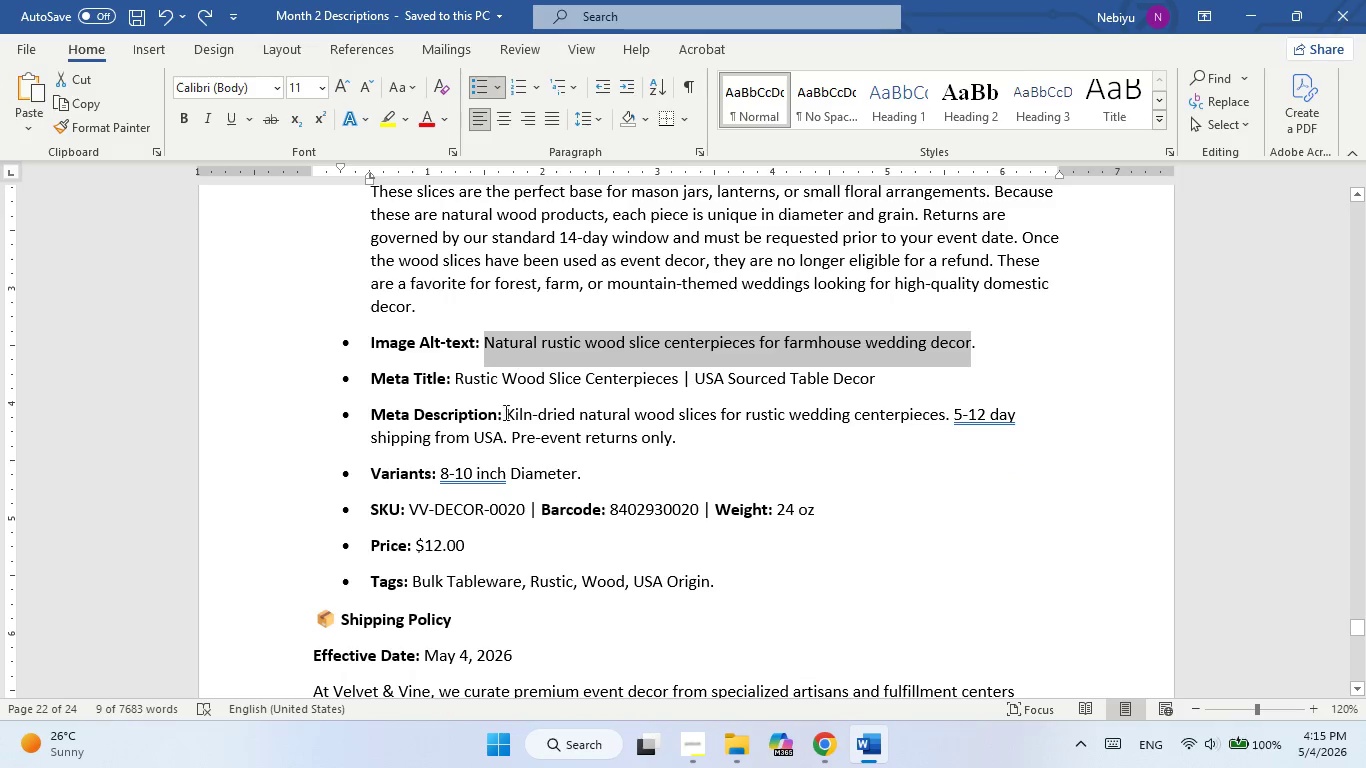 
left_click_drag(start_coordinate=[508, 419], to_coordinate=[696, 434])
 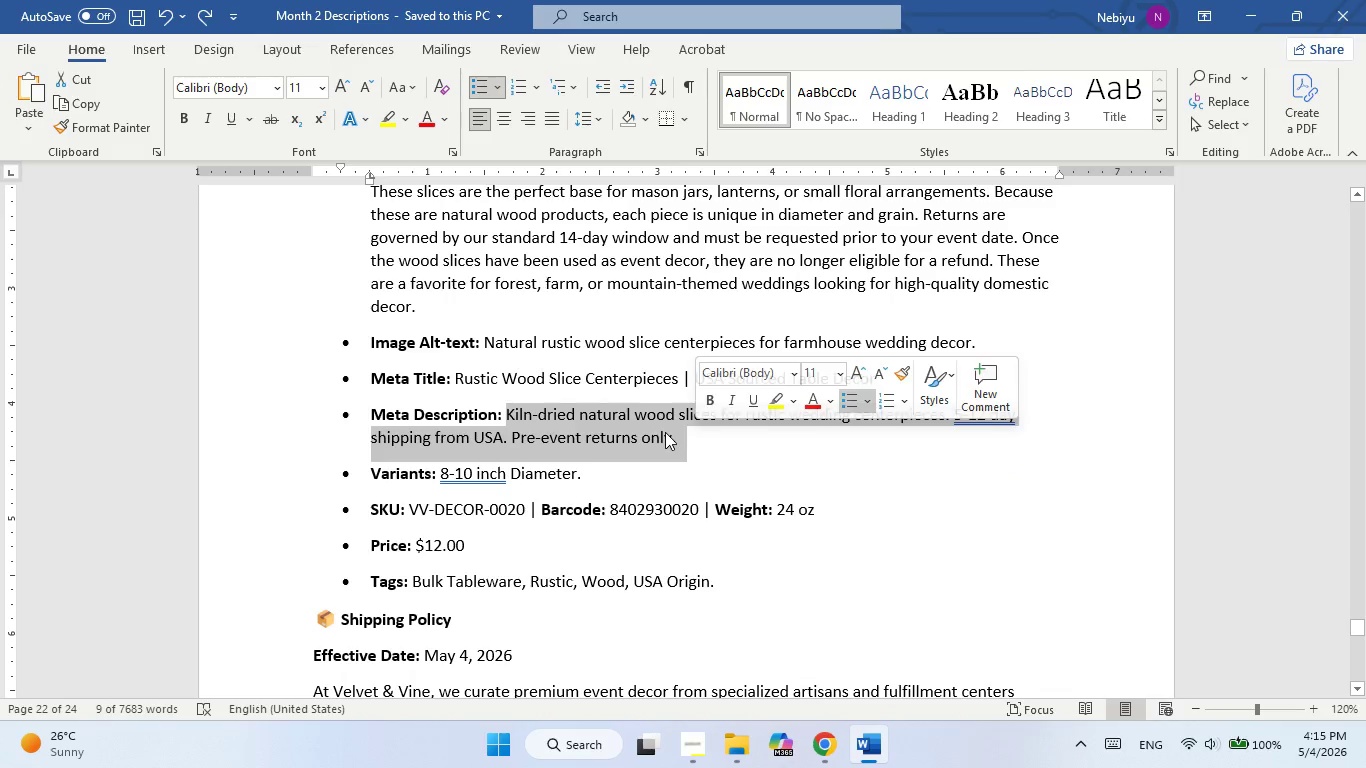 
right_click([665, 432])
 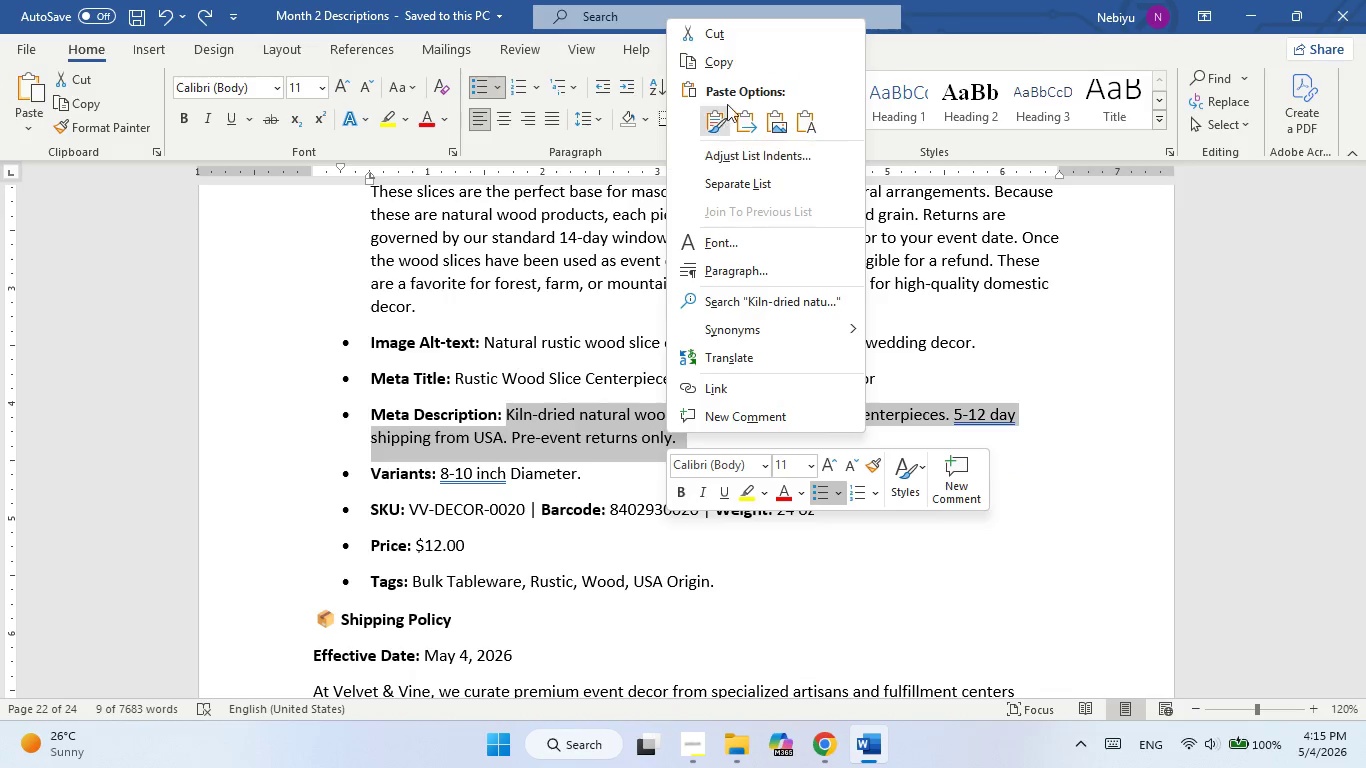 
left_click([736, 67])
 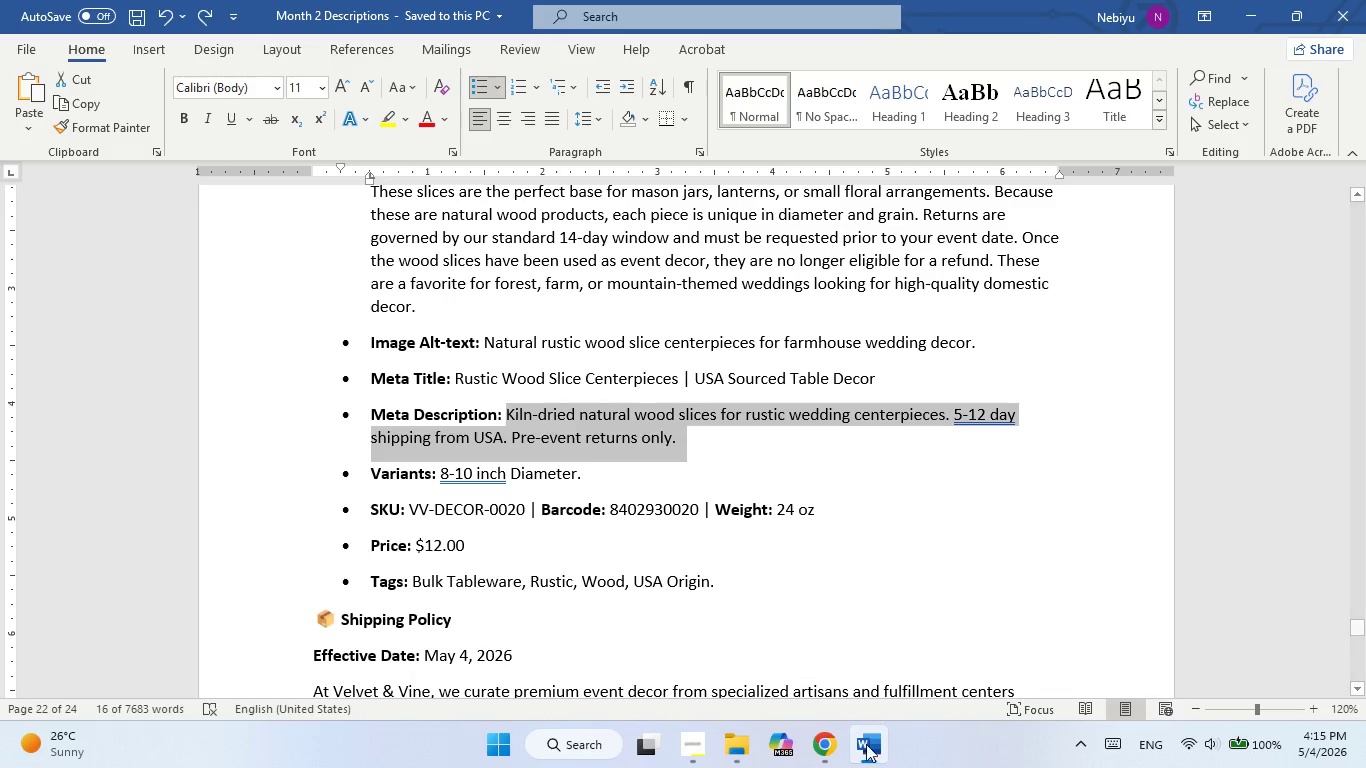 
left_click([866, 759])
 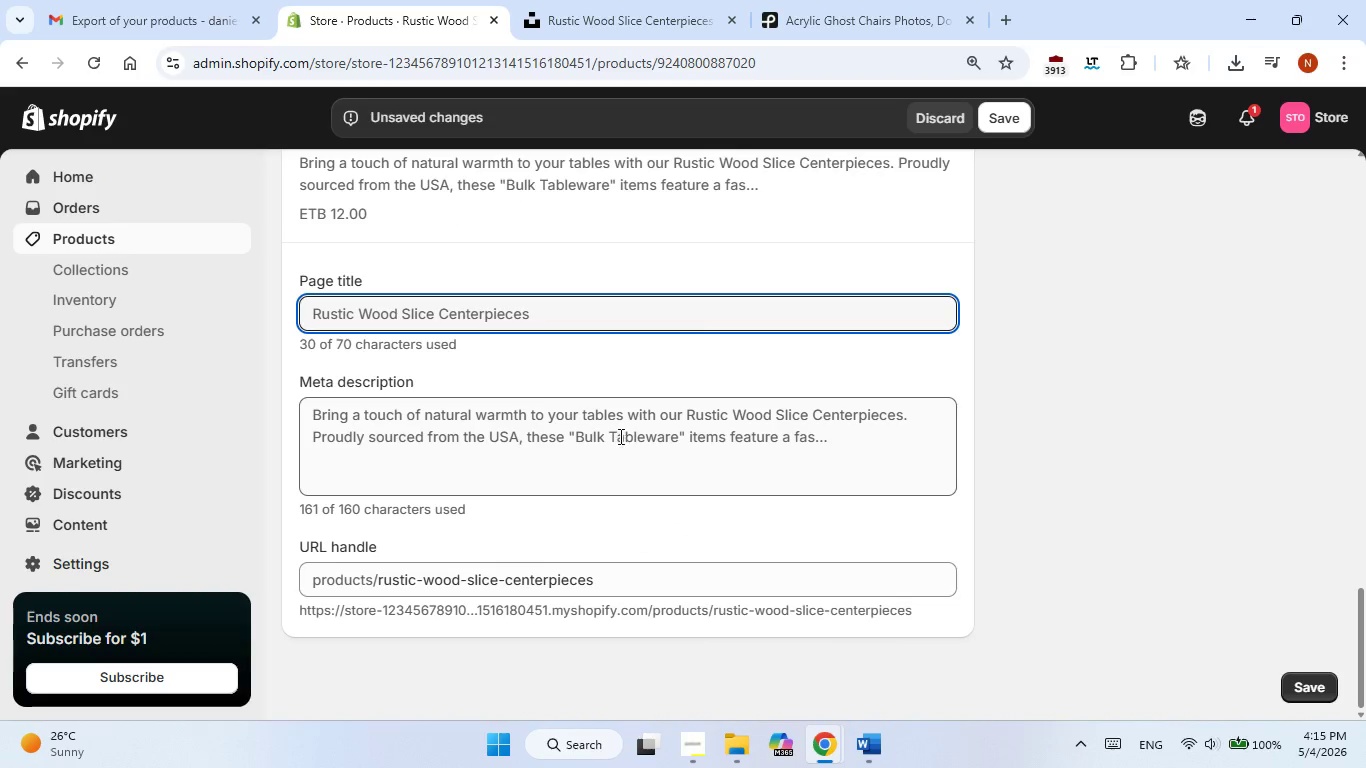 
double_click([619, 435])
 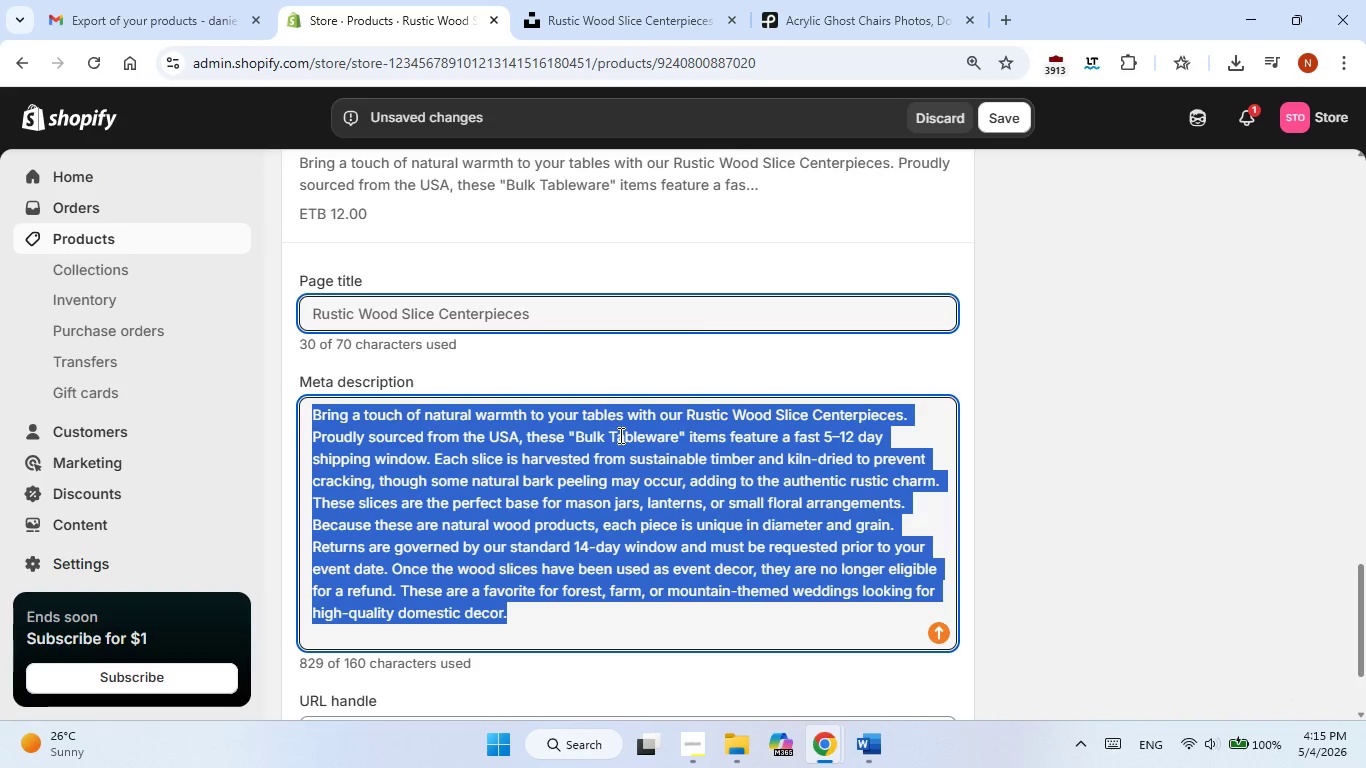 
triple_click([619, 435])
 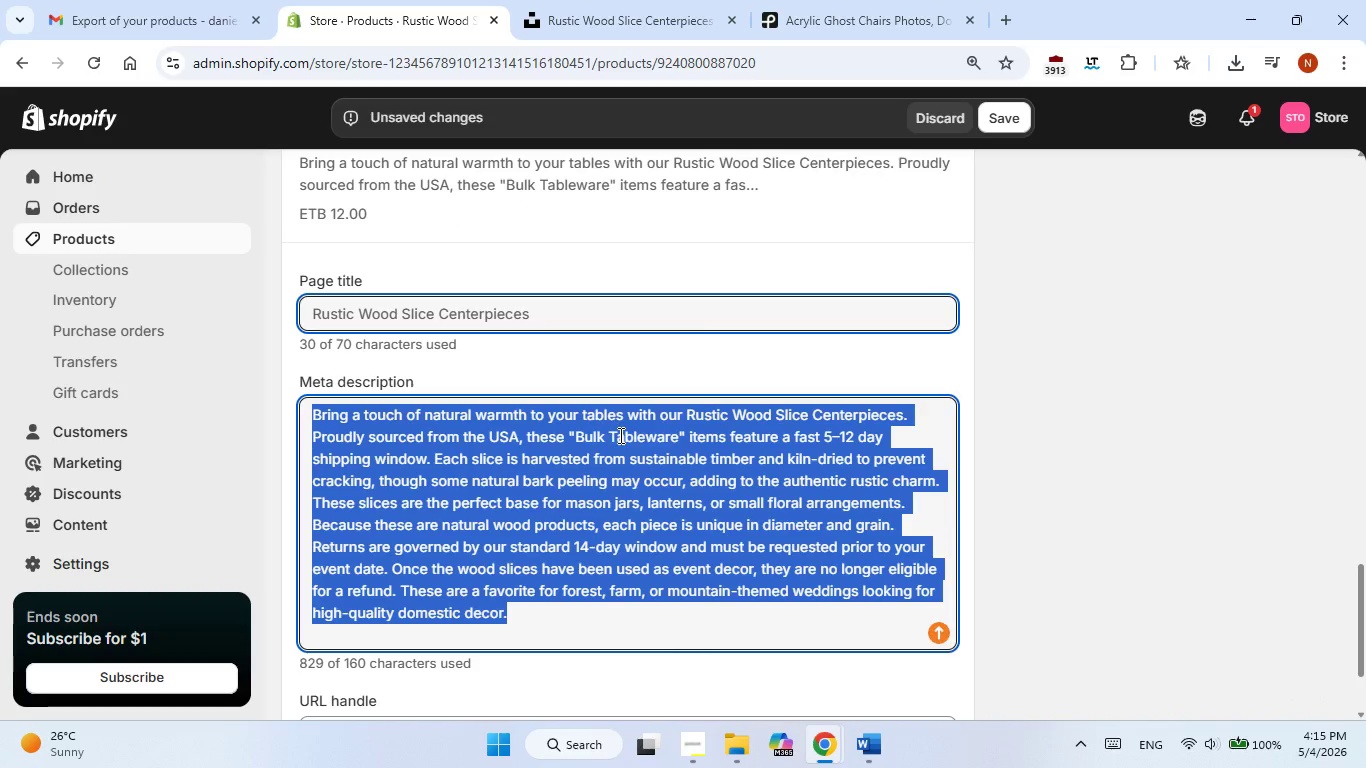 
right_click([619, 435])
 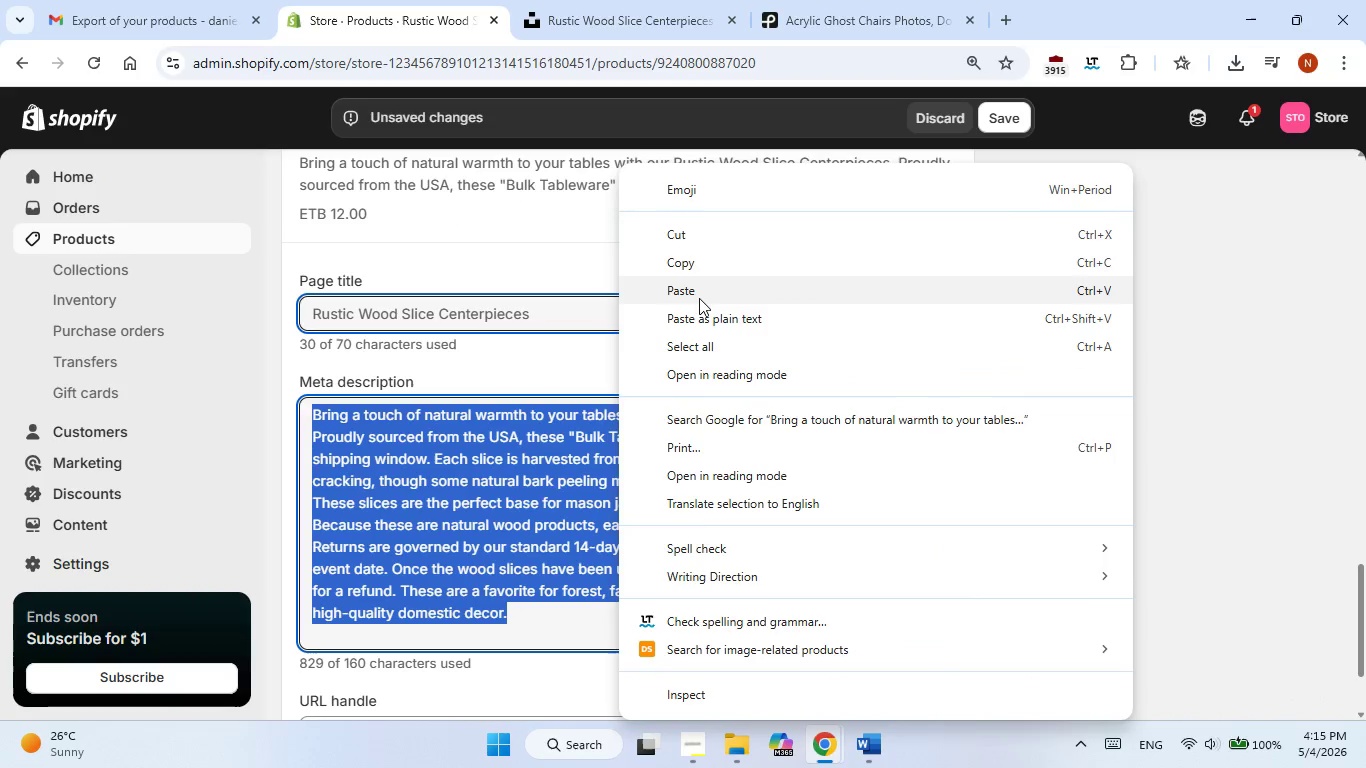 
left_click([700, 297])
 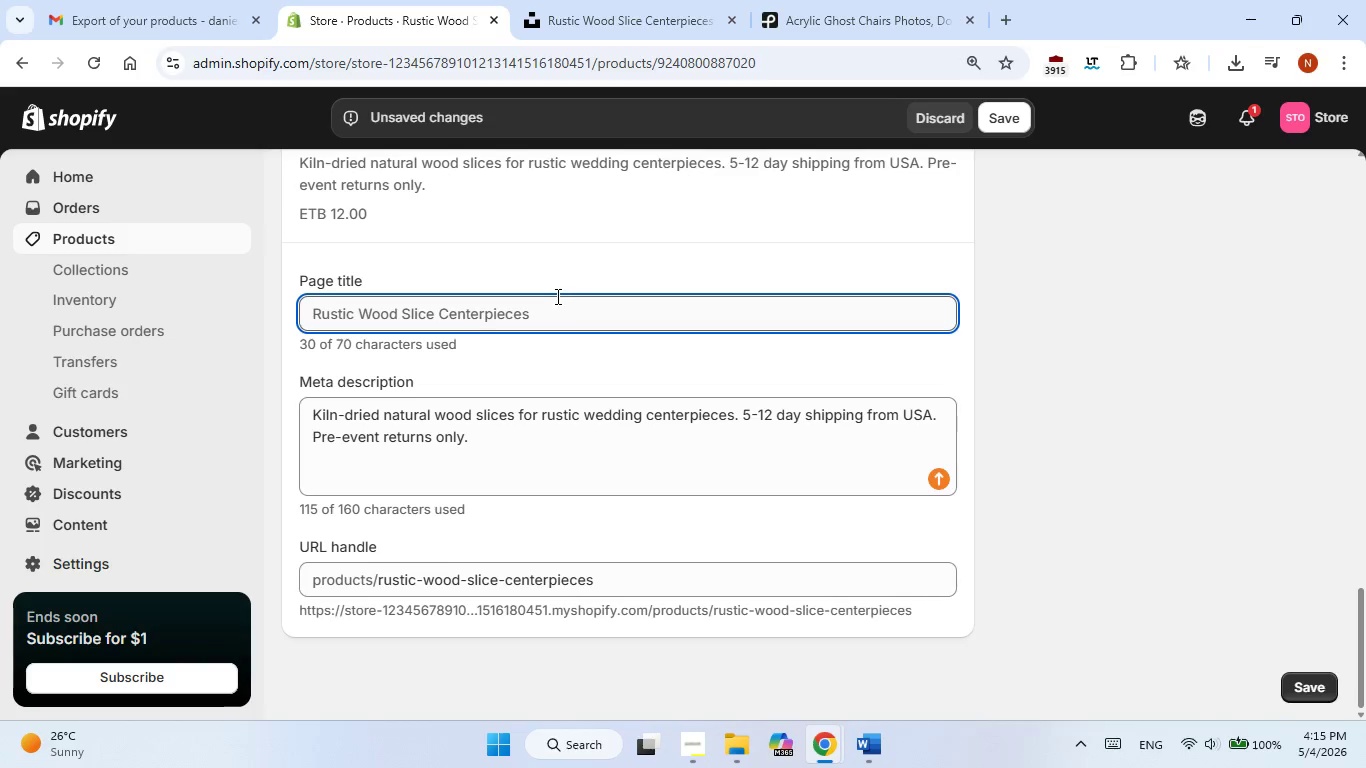 
double_click([552, 298])
 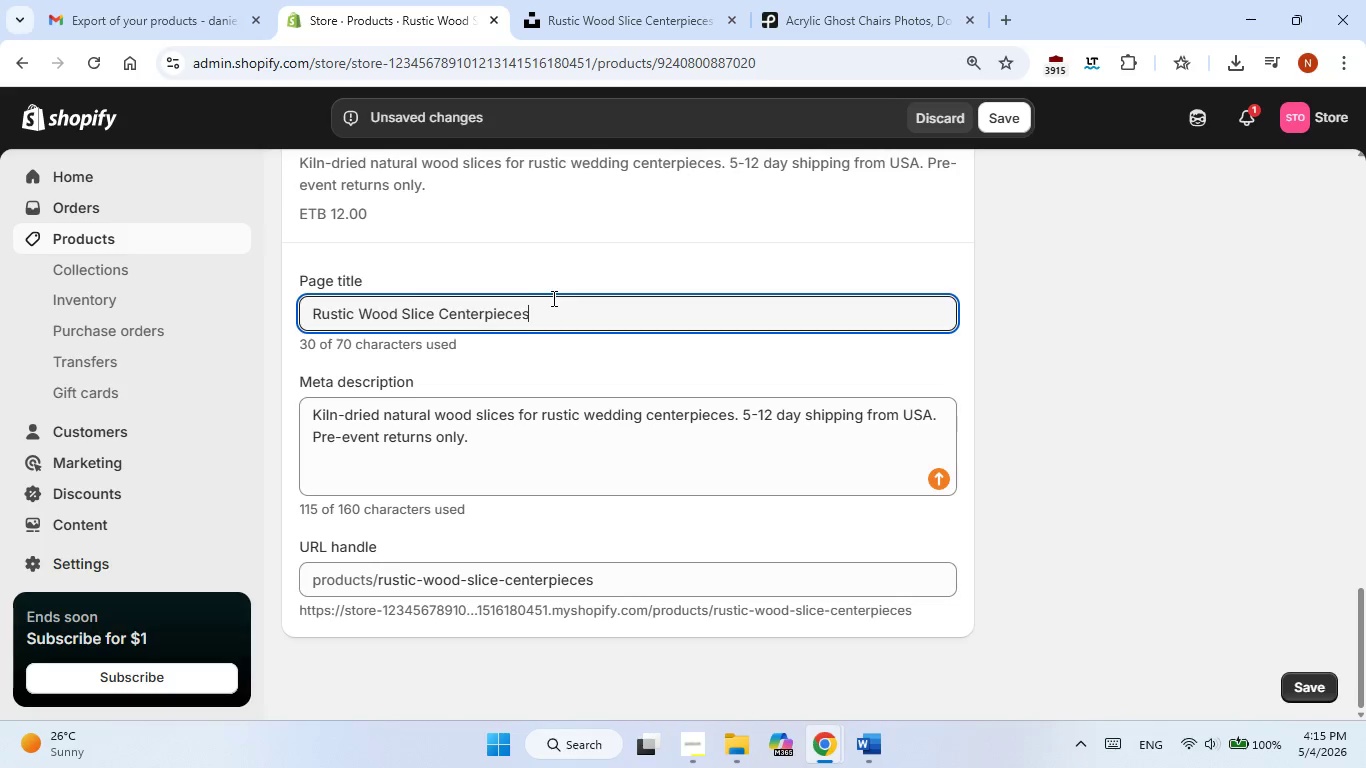 
triple_click([552, 298])
 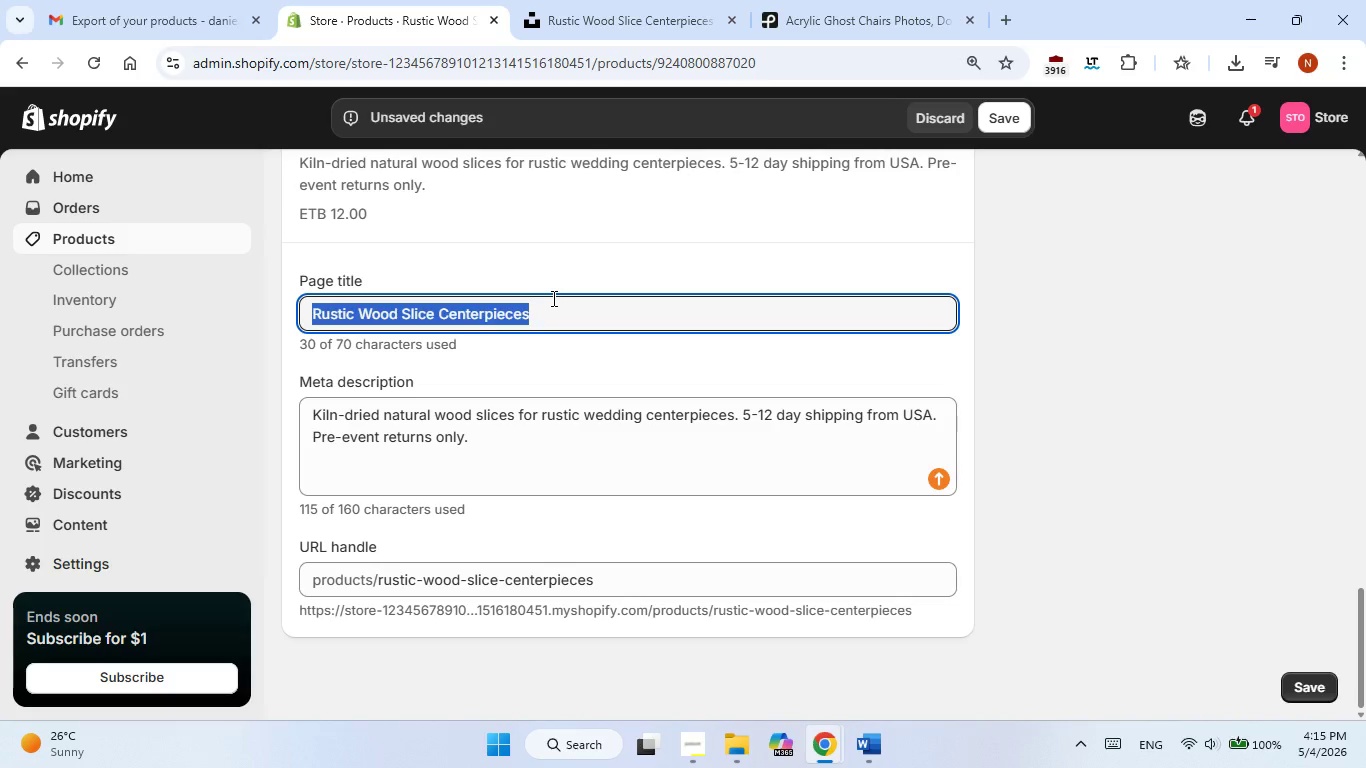 
triple_click([552, 298])
 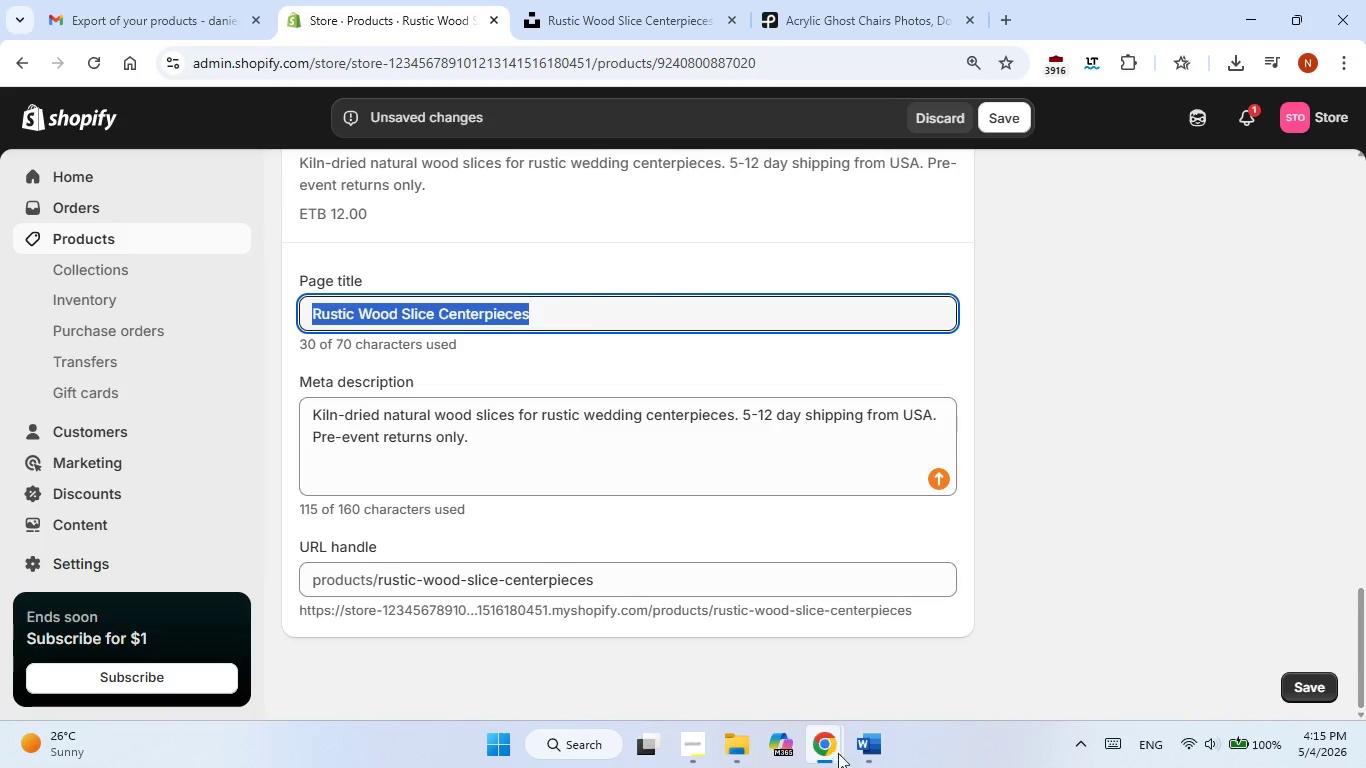 
left_click([860, 752])
 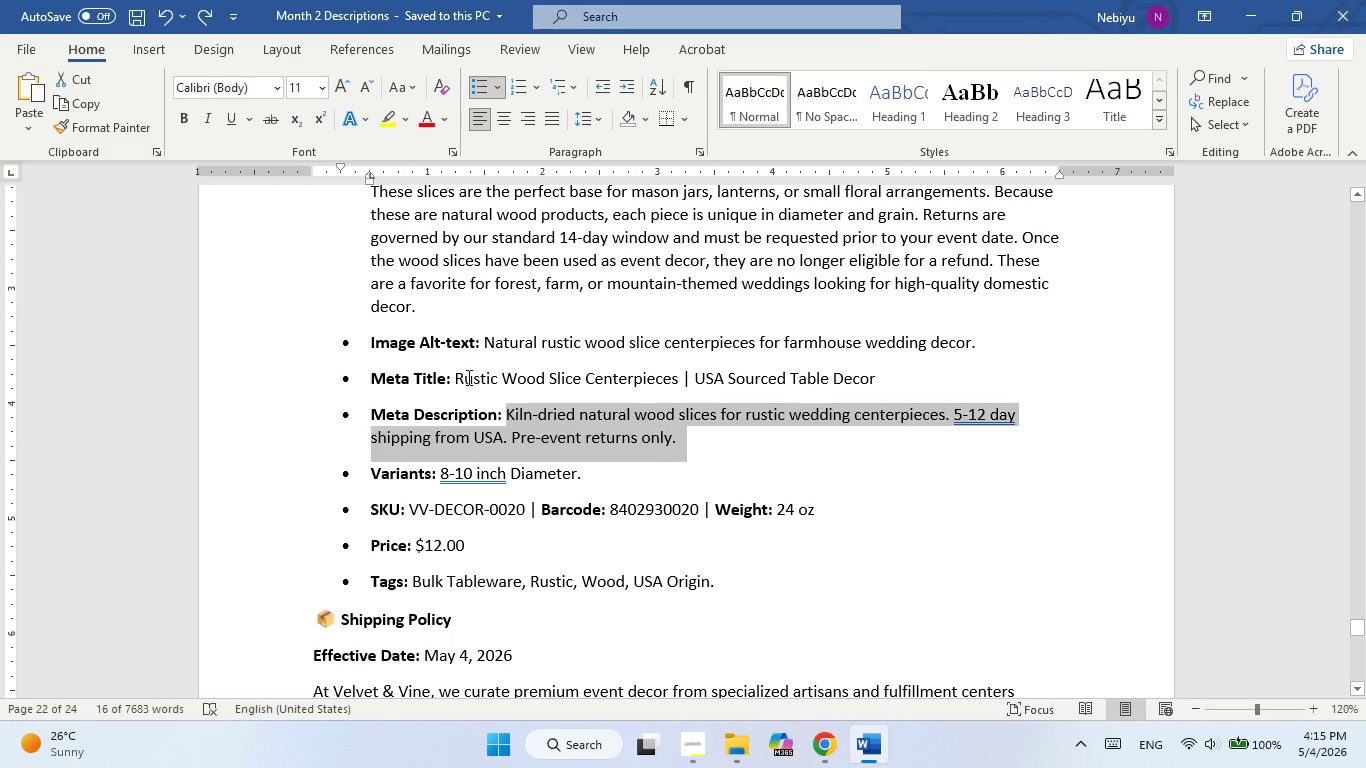 
left_click_drag(start_coordinate=[467, 377], to_coordinate=[854, 380])
 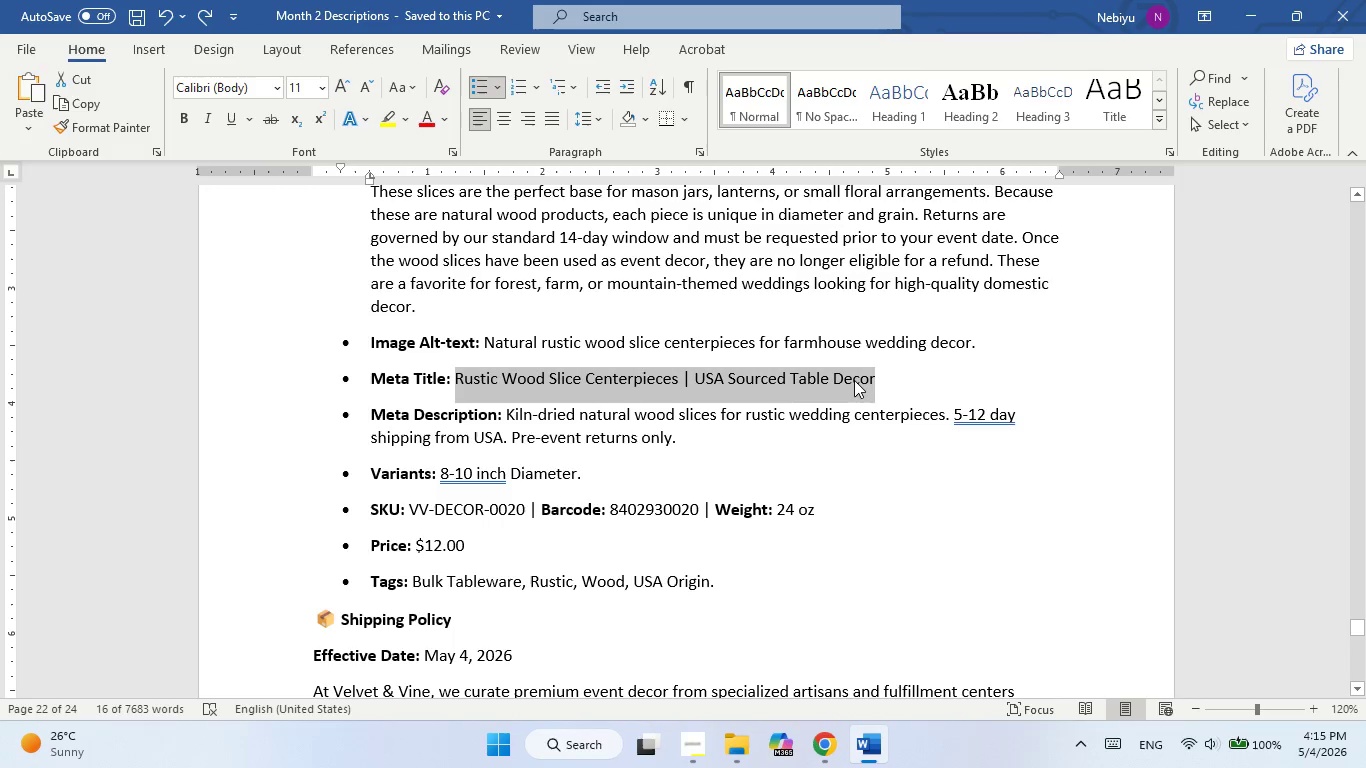 
right_click([854, 380])
 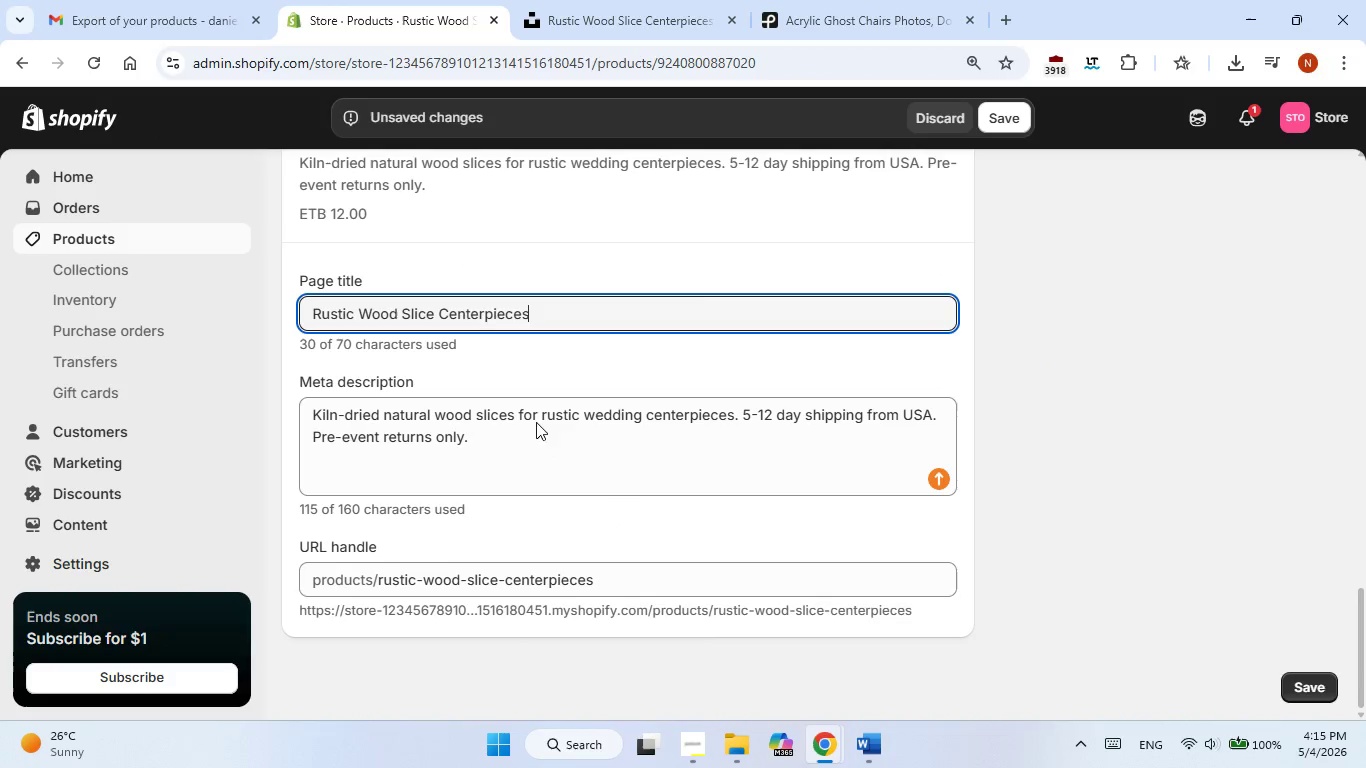 
double_click([475, 316])
 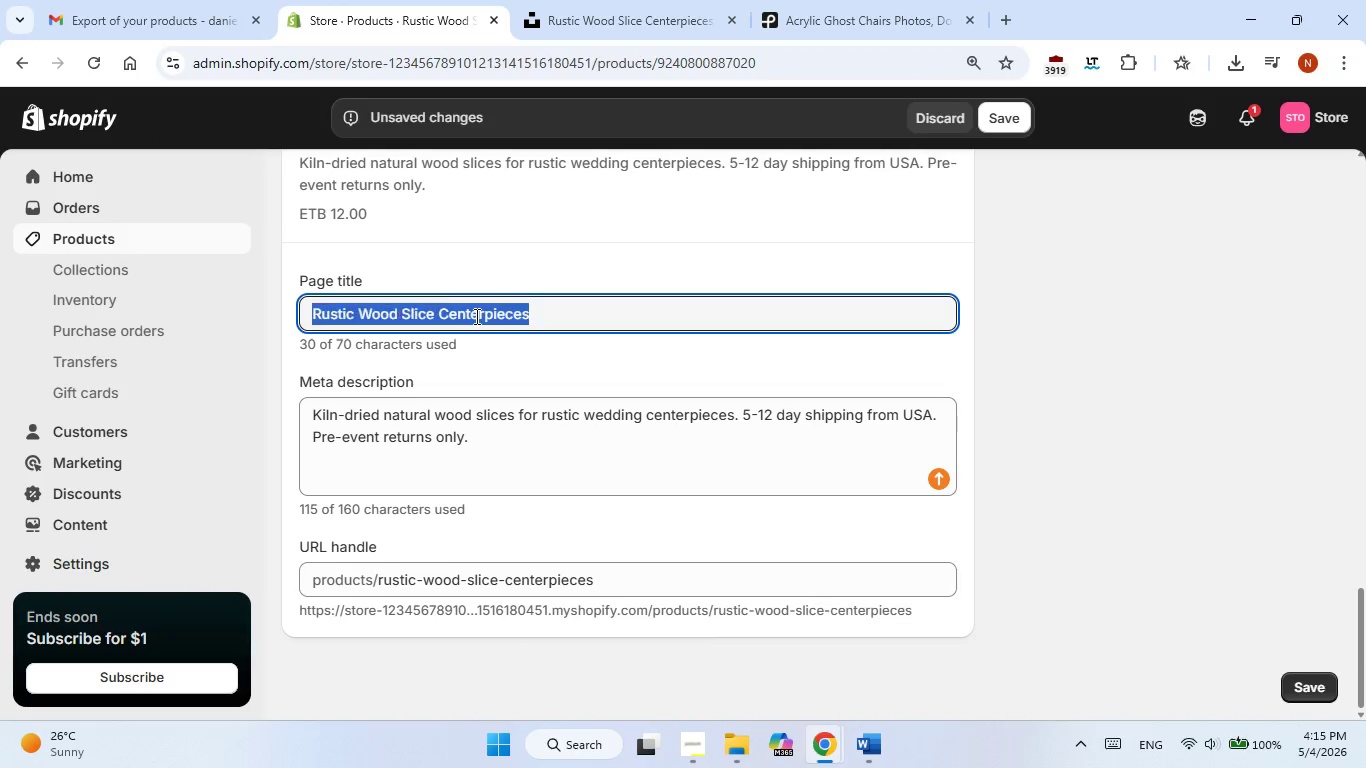 
triple_click([475, 316])
 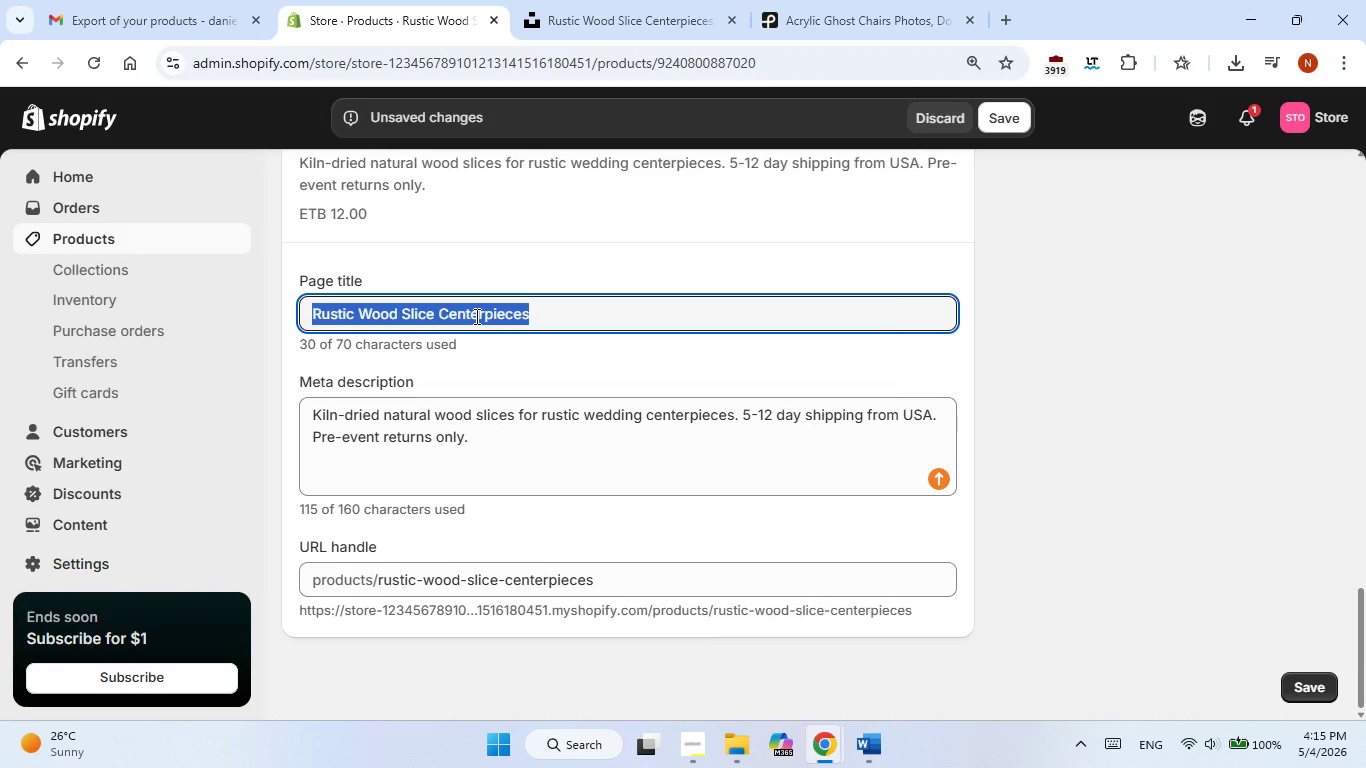 
right_click([475, 316])
 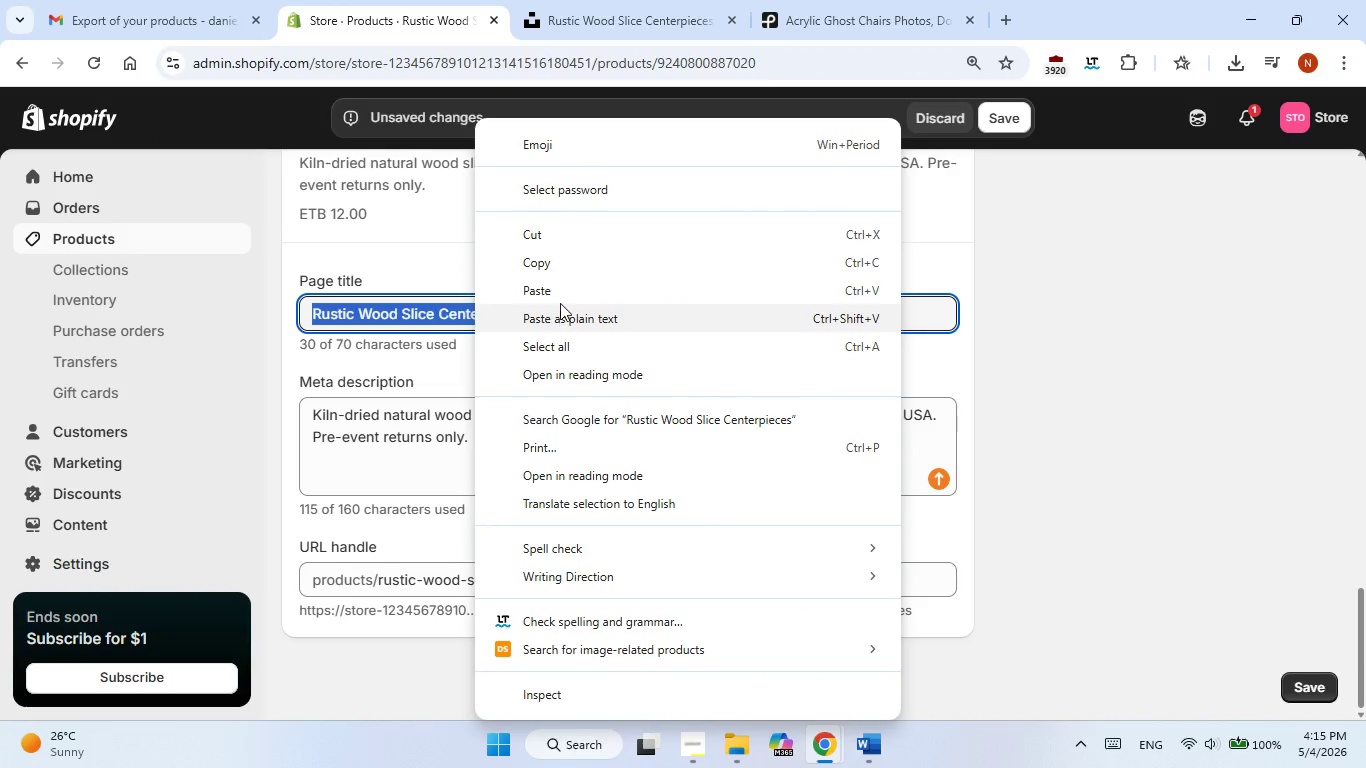 
left_click([560, 299])
 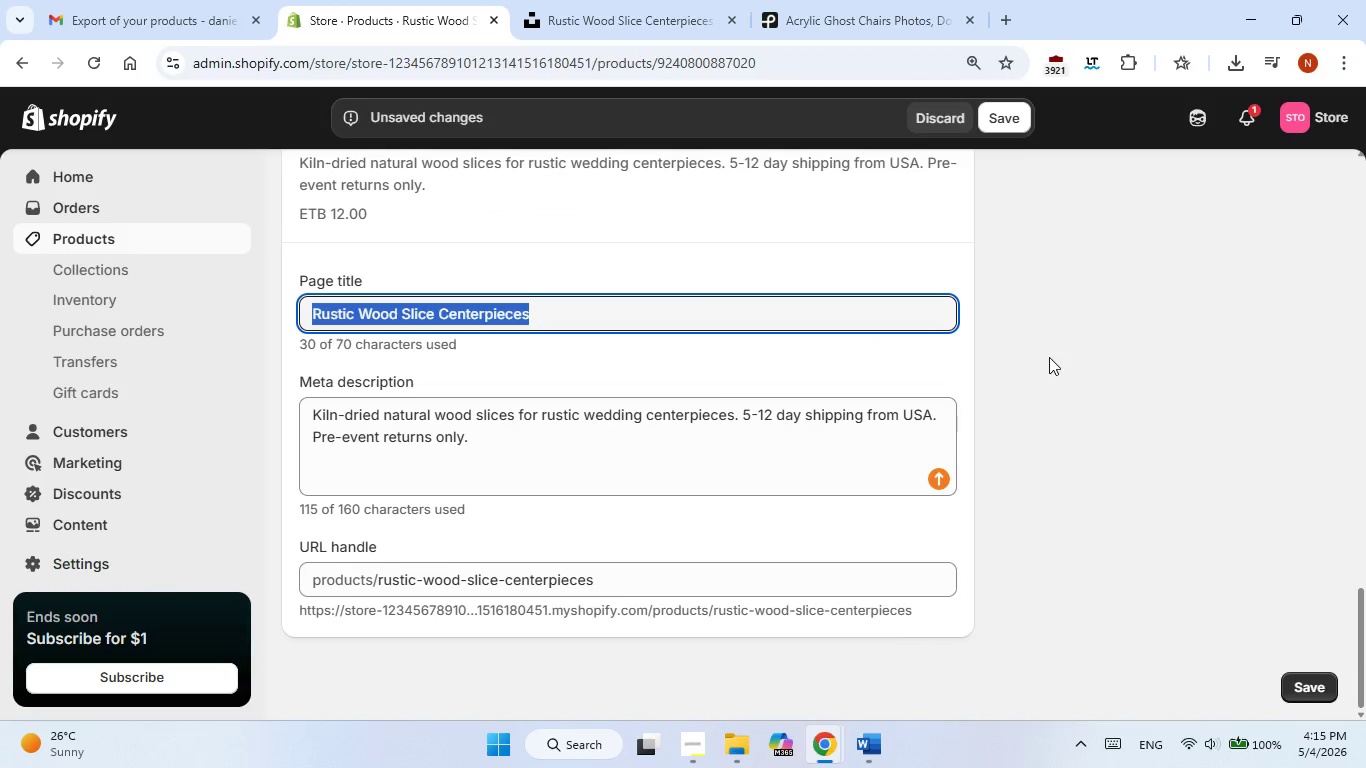 
left_click([1049, 357])
 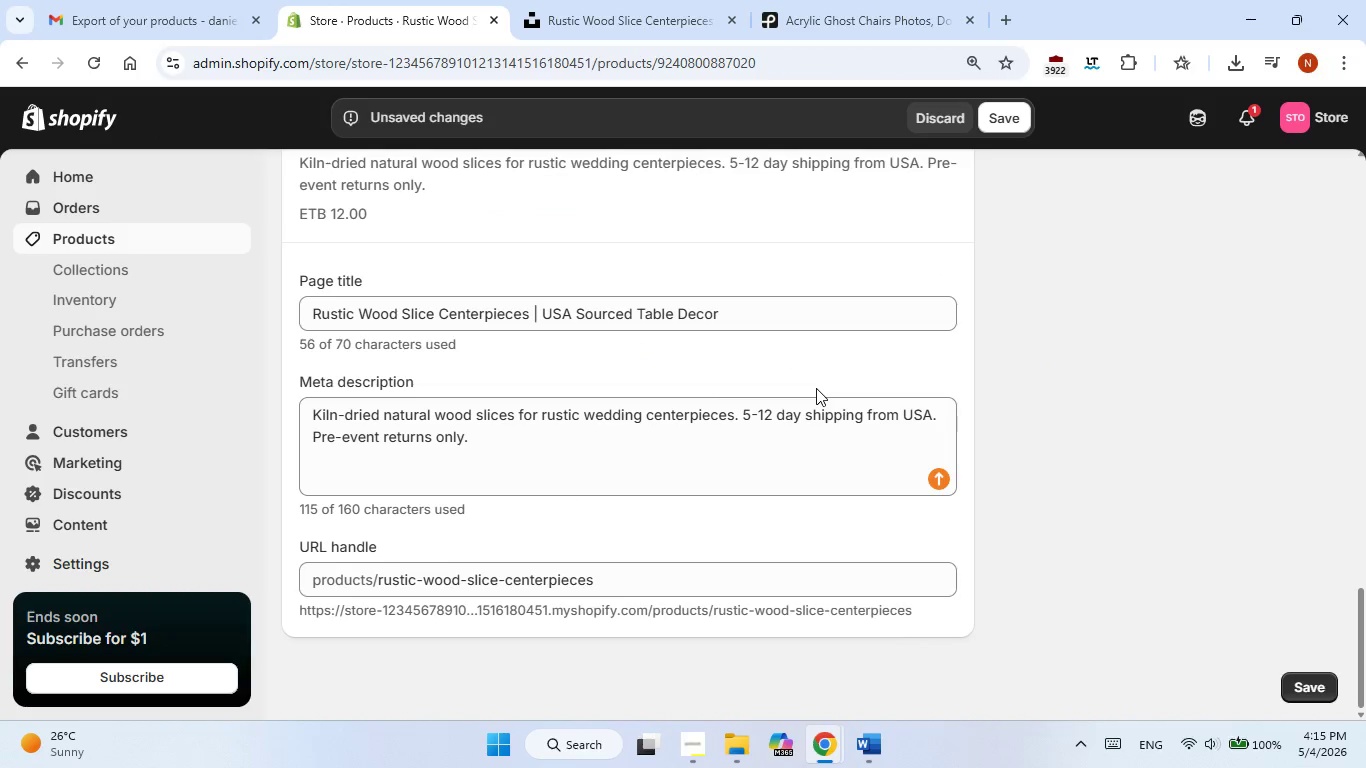 
scroll: coordinate [816, 390], scroll_direction: none, amount: 0.0
 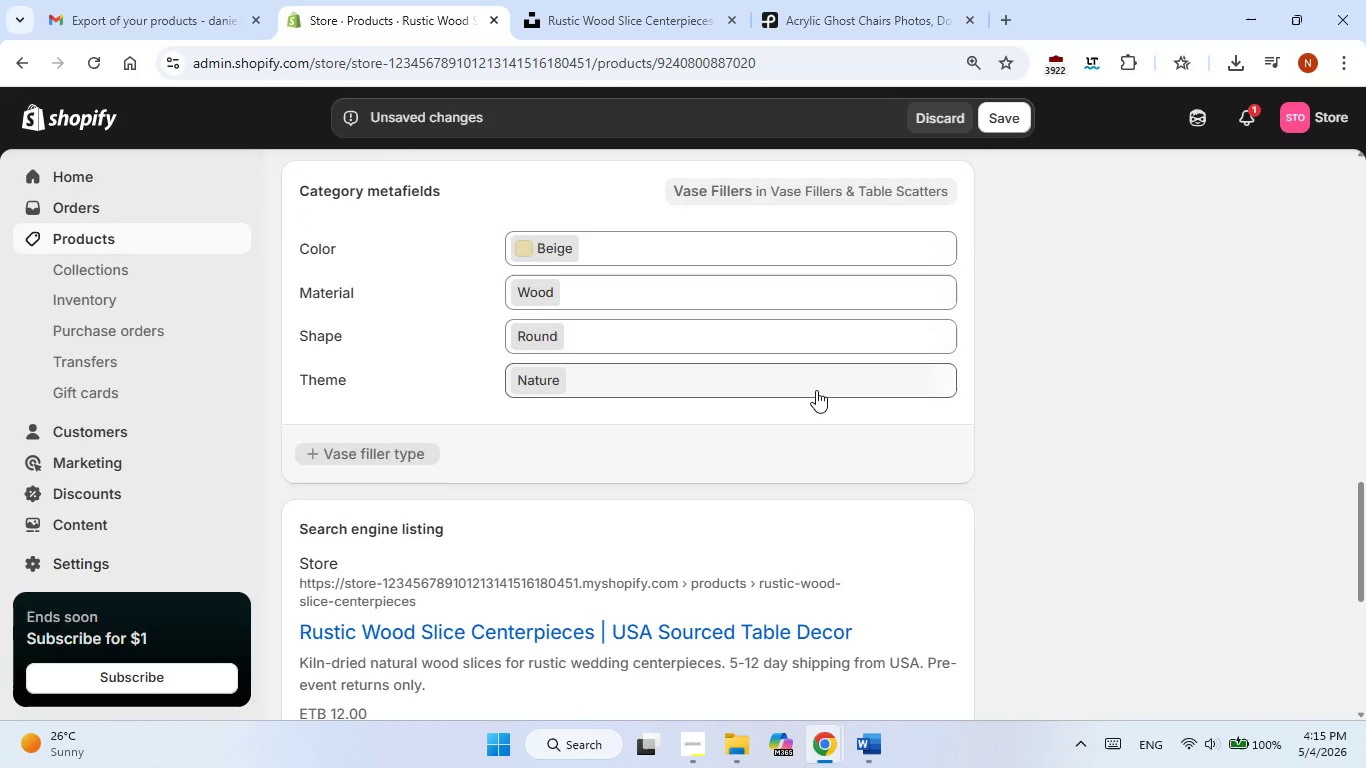 
scroll: coordinate [816, 390], scroll_direction: up, amount: 4.0
 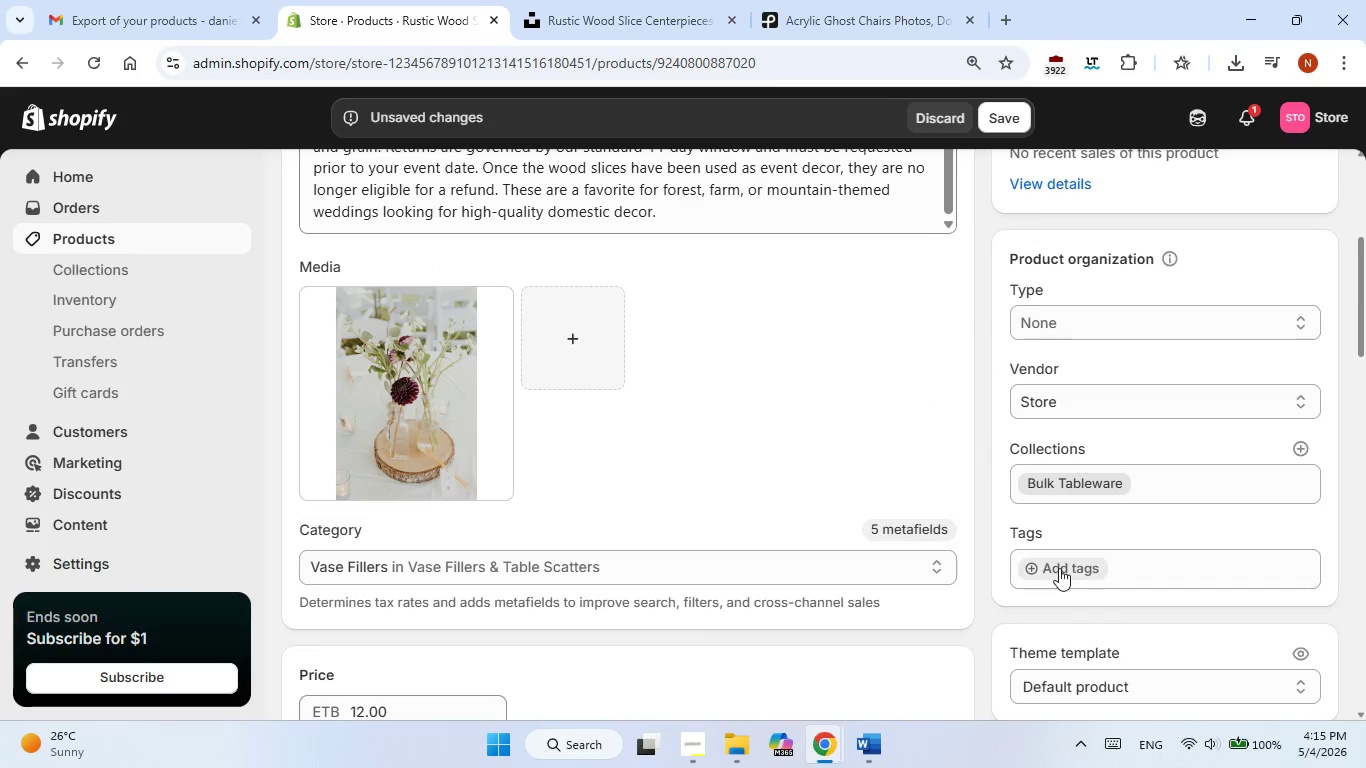 
left_click([1059, 568])
 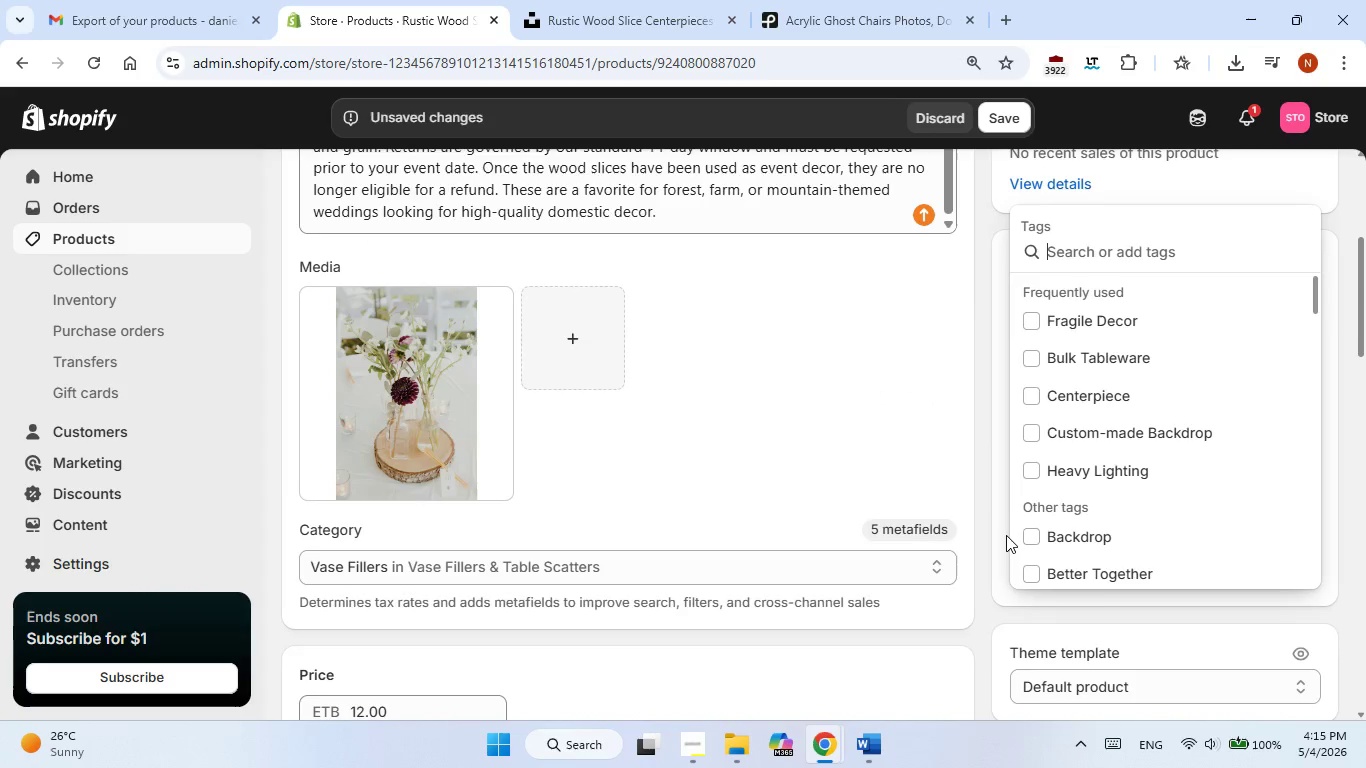 
scroll: coordinate [1006, 535], scroll_direction: down, amount: 1.0
 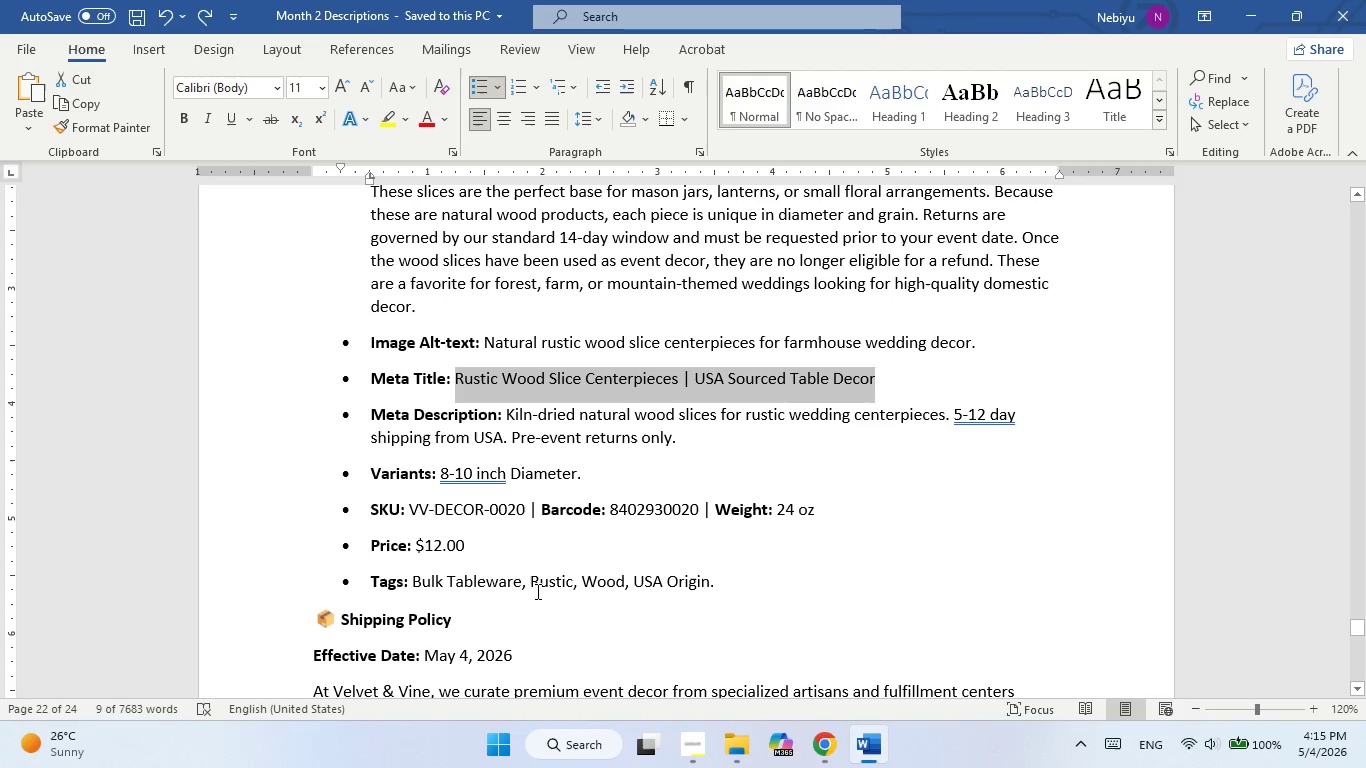 
left_click_drag(start_coordinate=[425, 581], to_coordinate=[687, 585])
 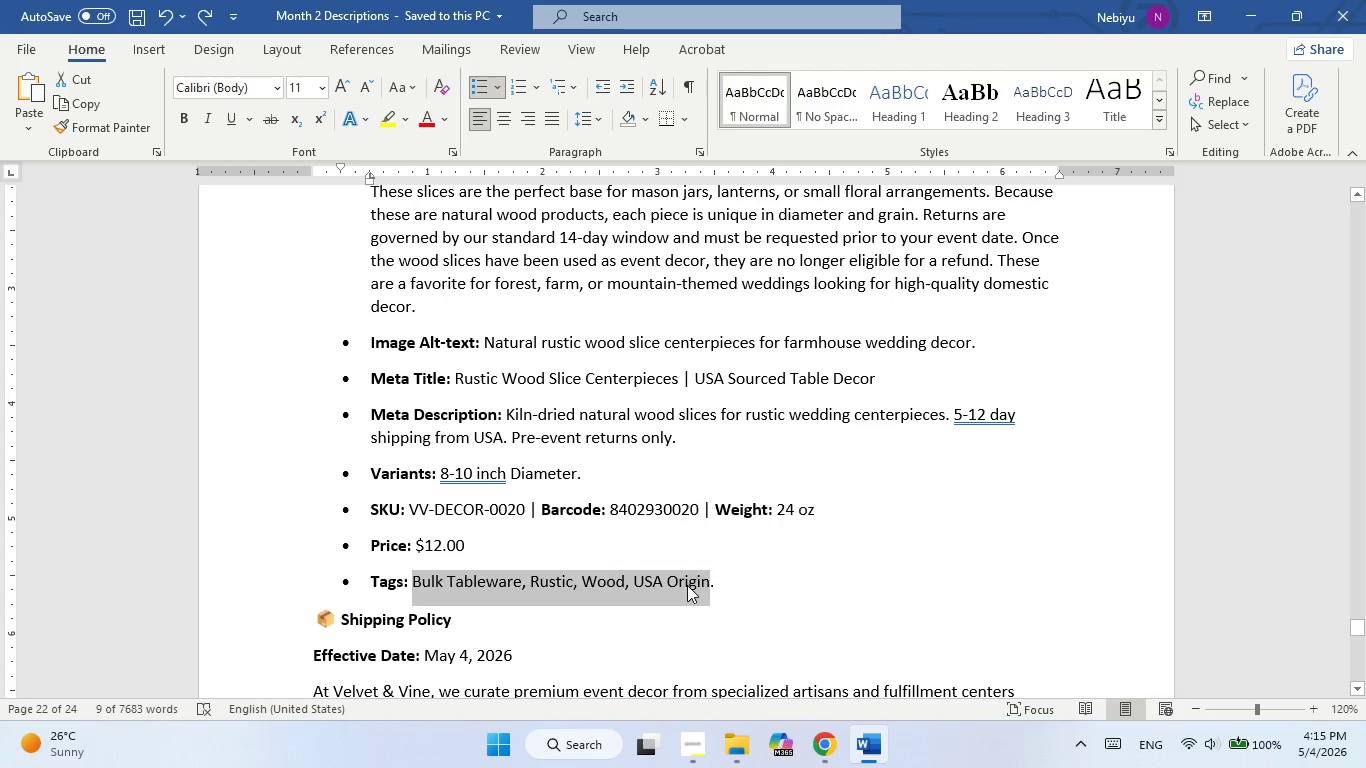 
right_click([687, 585])
 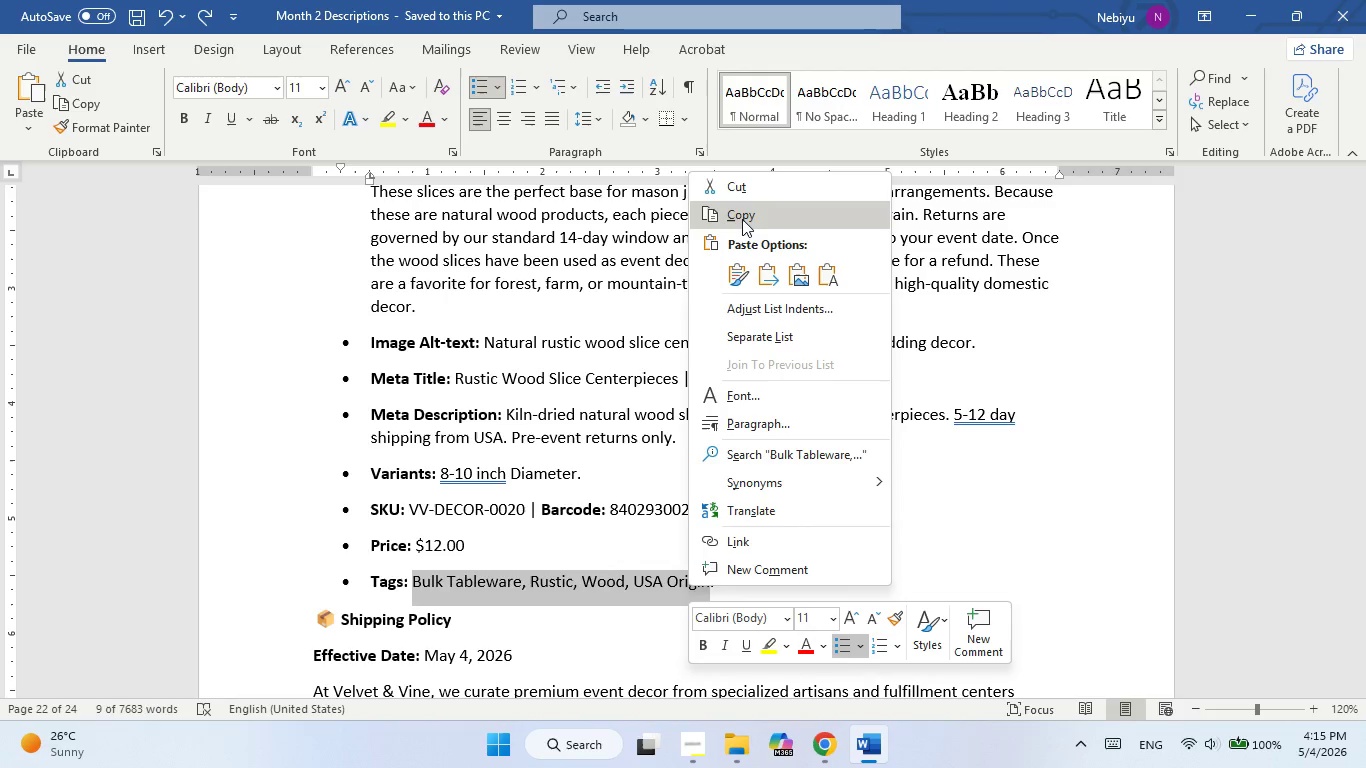 
left_click([741, 215])
 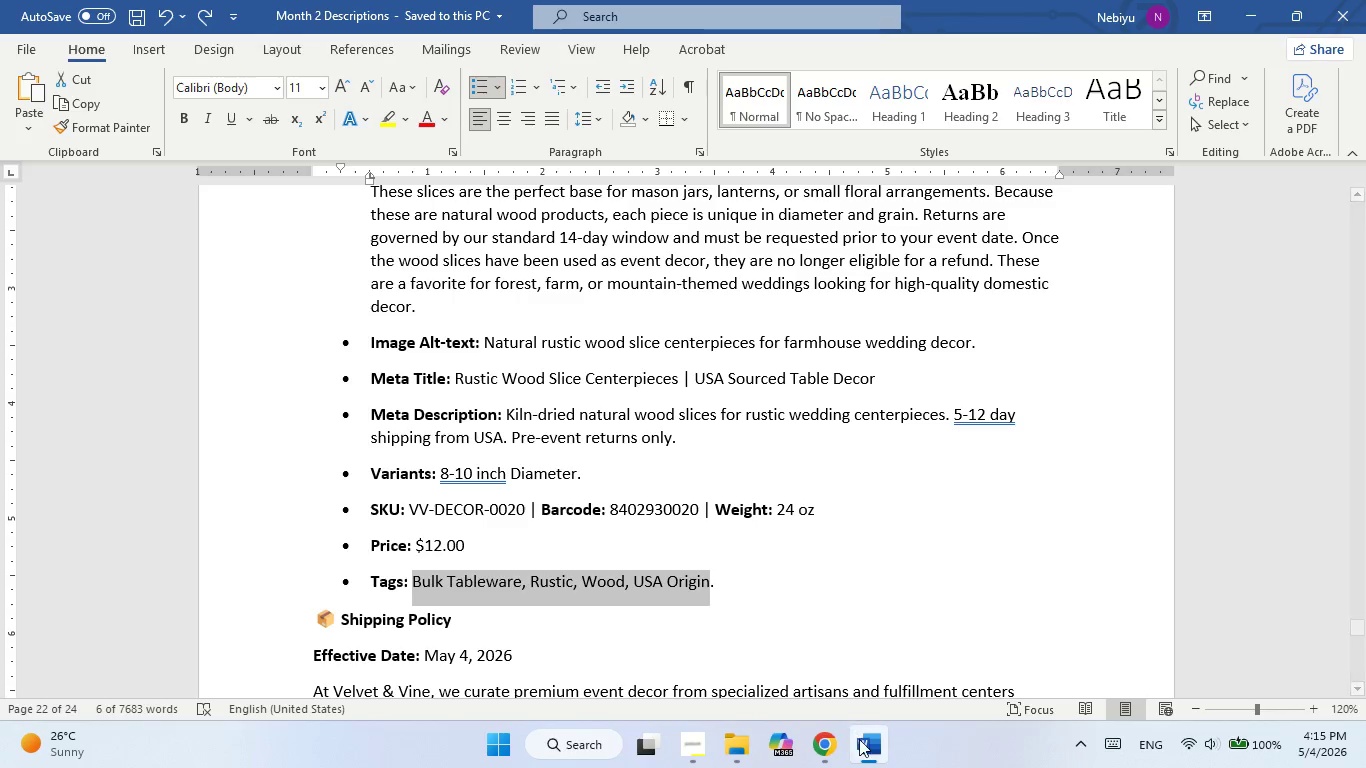 
left_click([863, 743])
 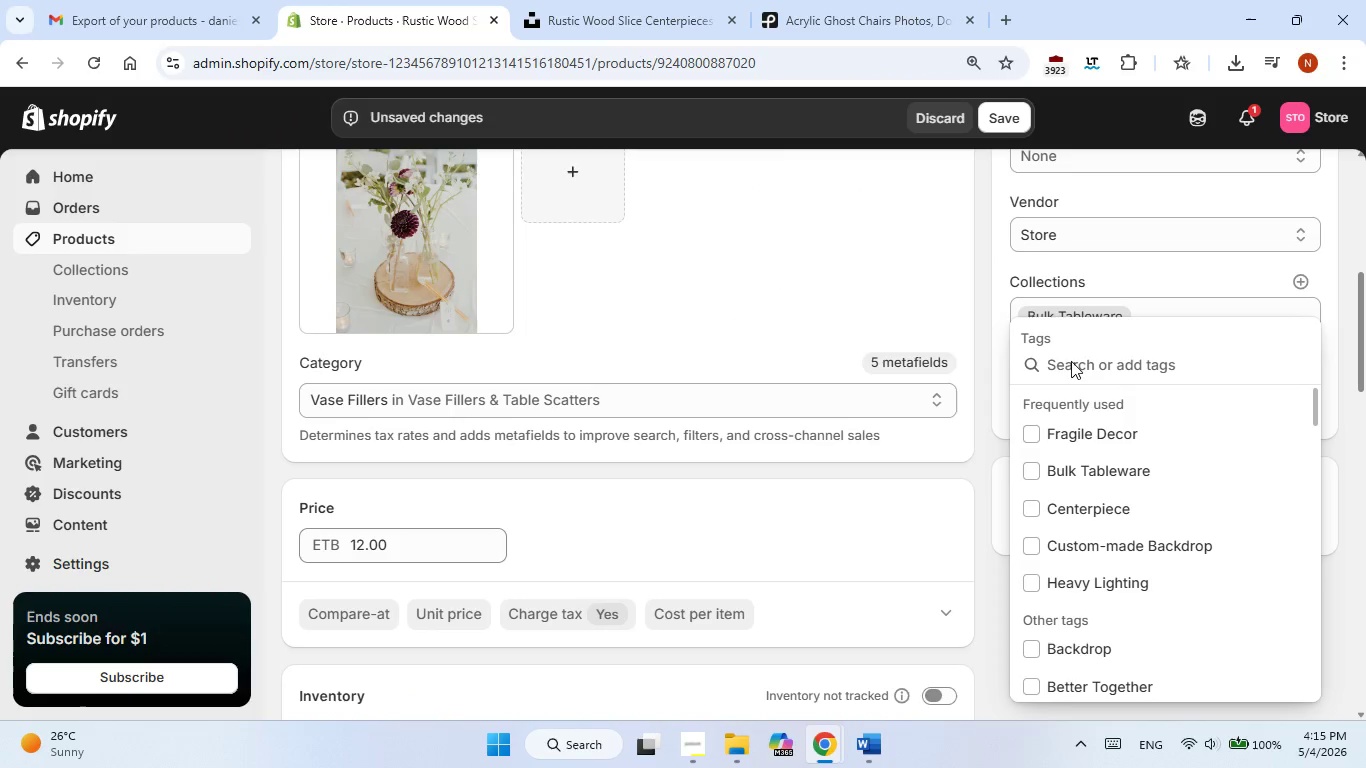 
right_click([1060, 365])
 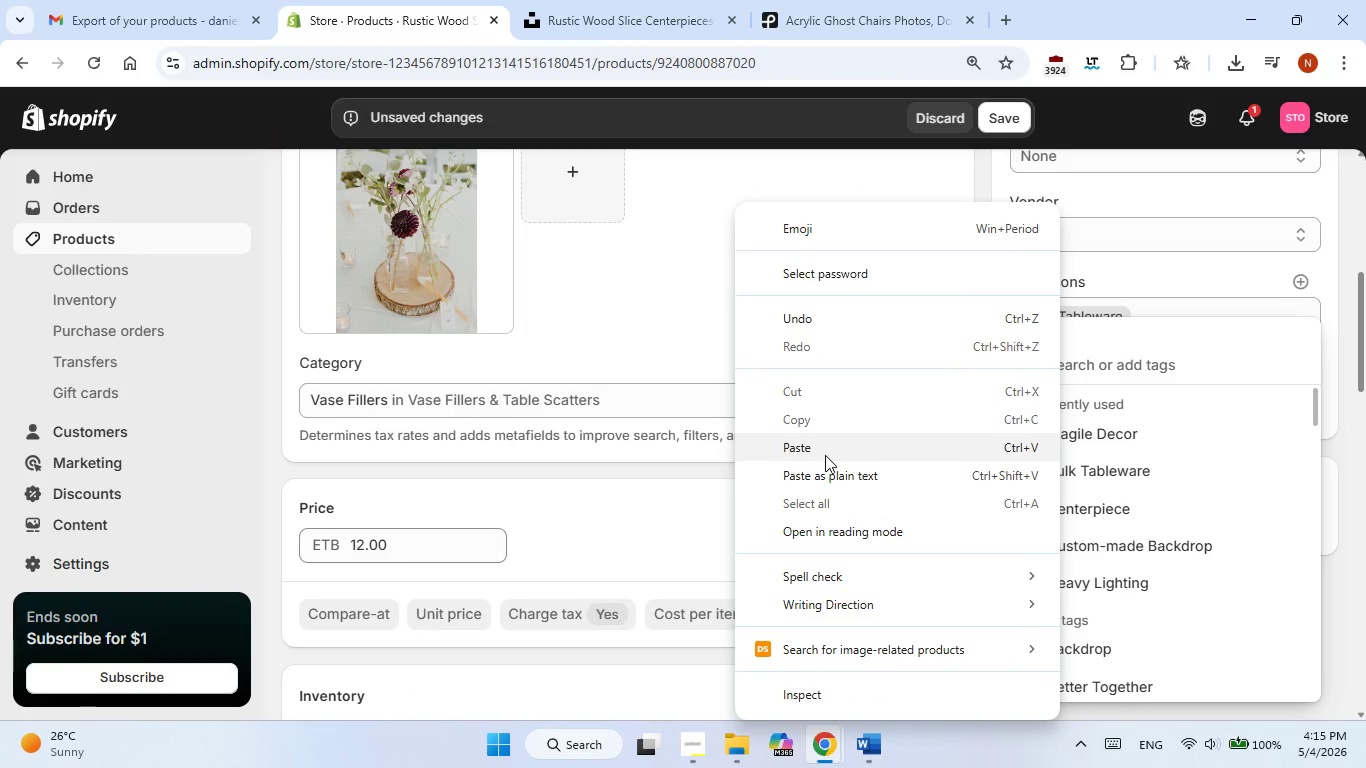 
left_click([825, 455])
 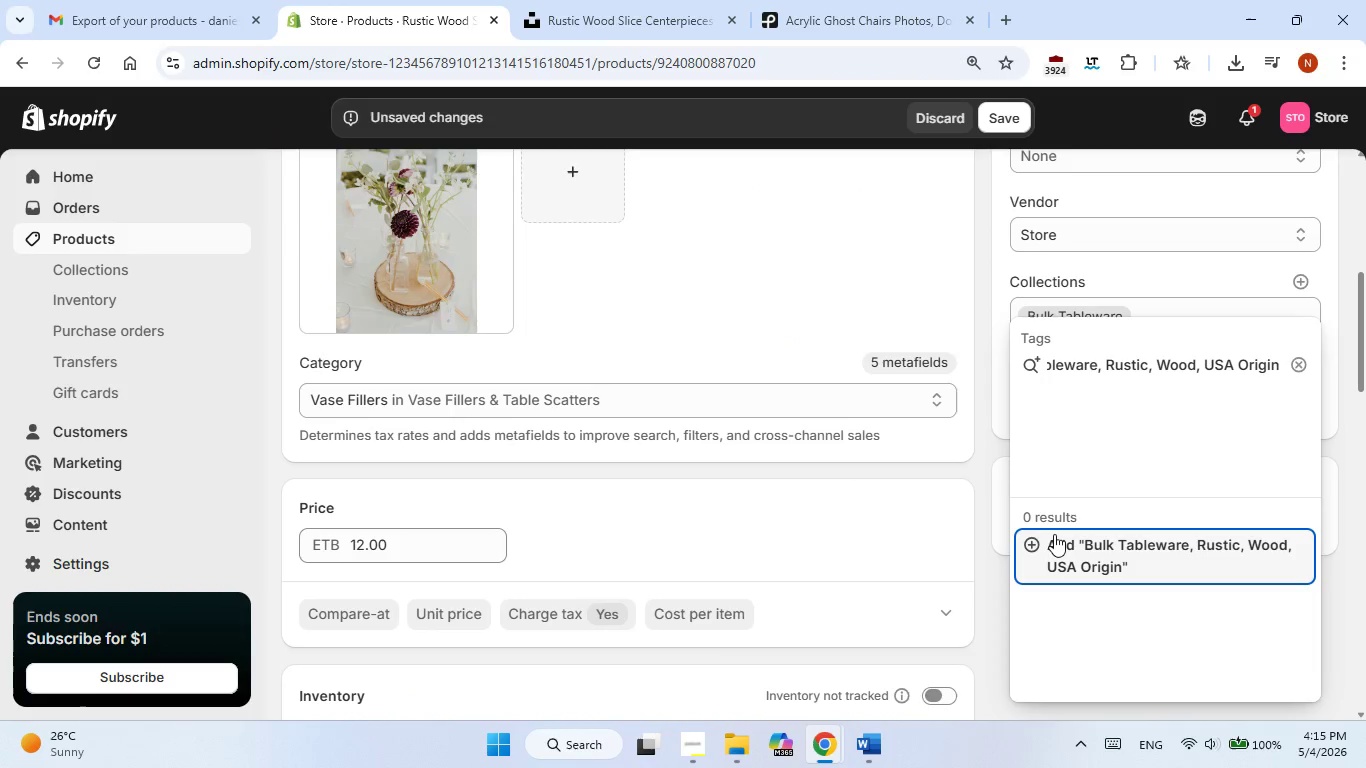 
left_click([1052, 545])
 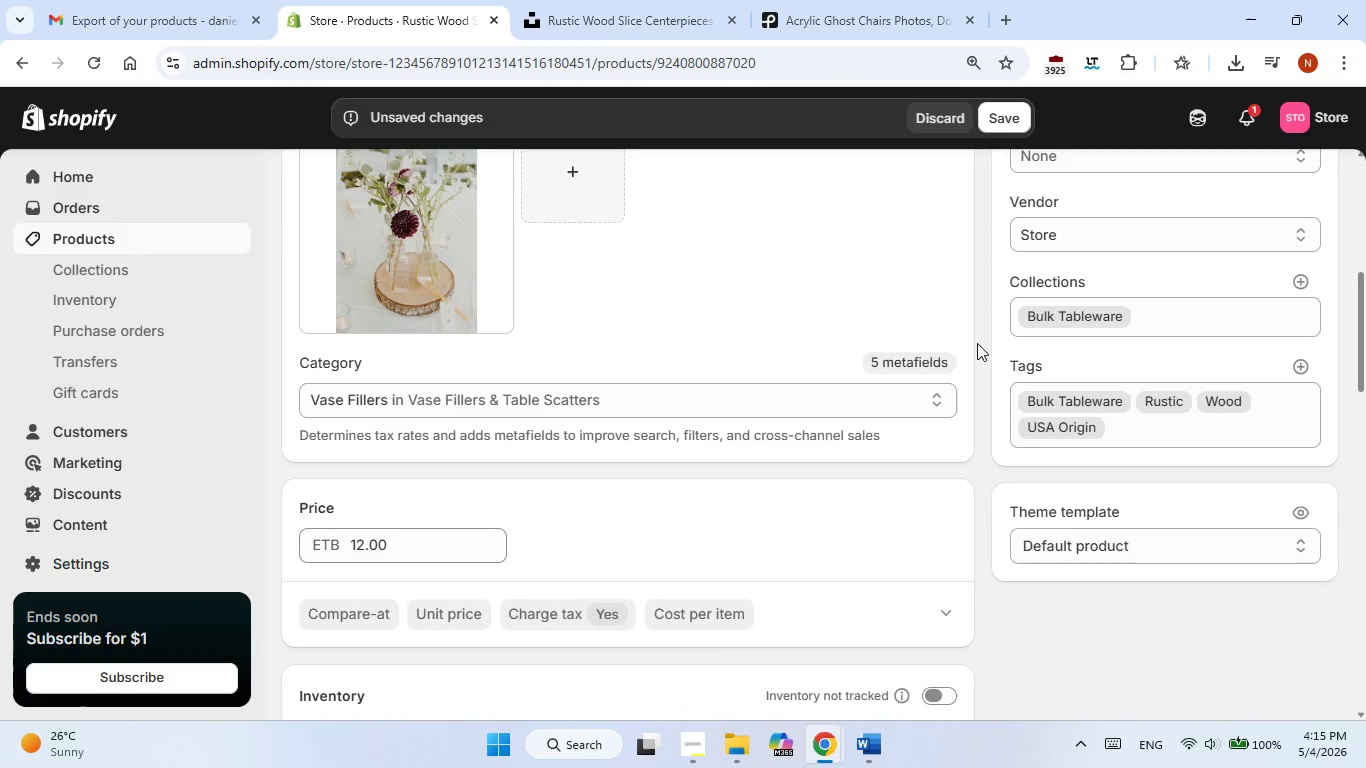 
scroll: coordinate [976, 358], scroll_direction: up, amount: 11.0
 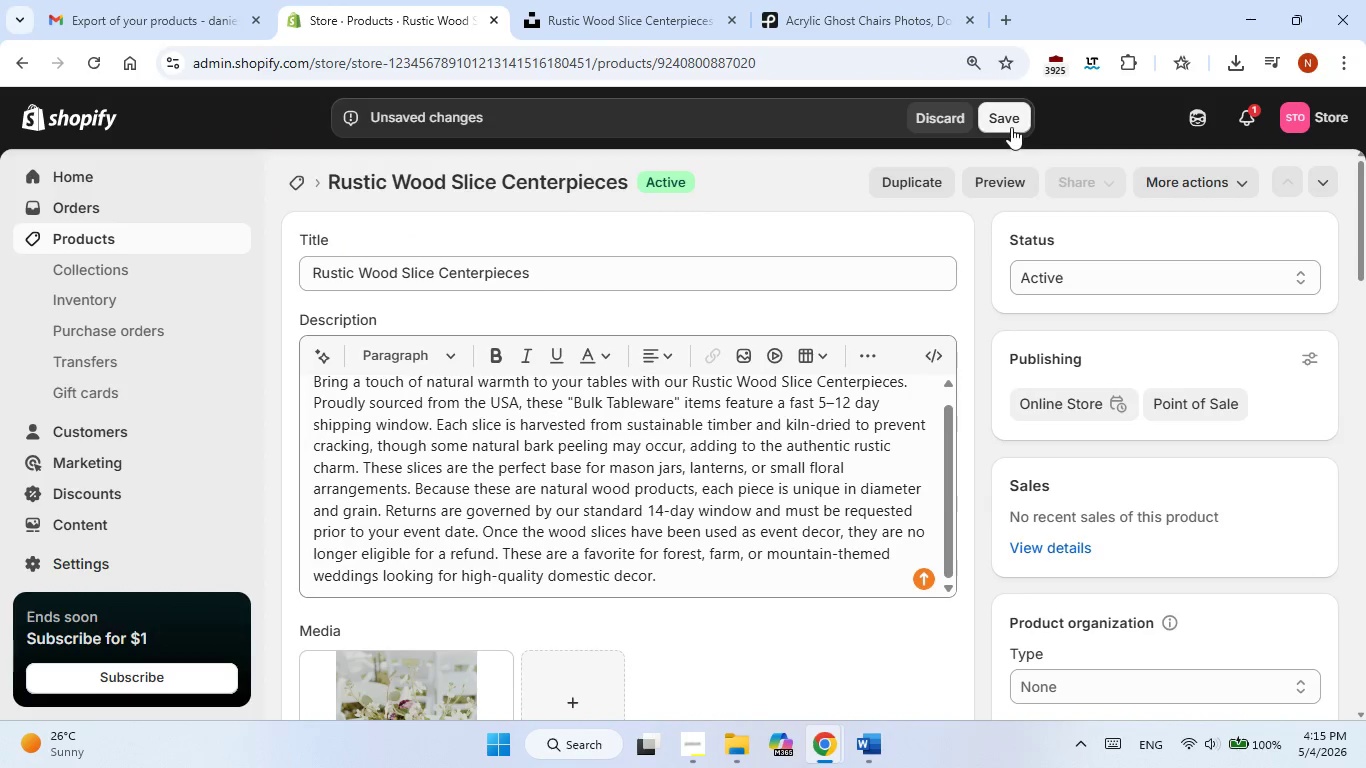 
left_click([1011, 127])
 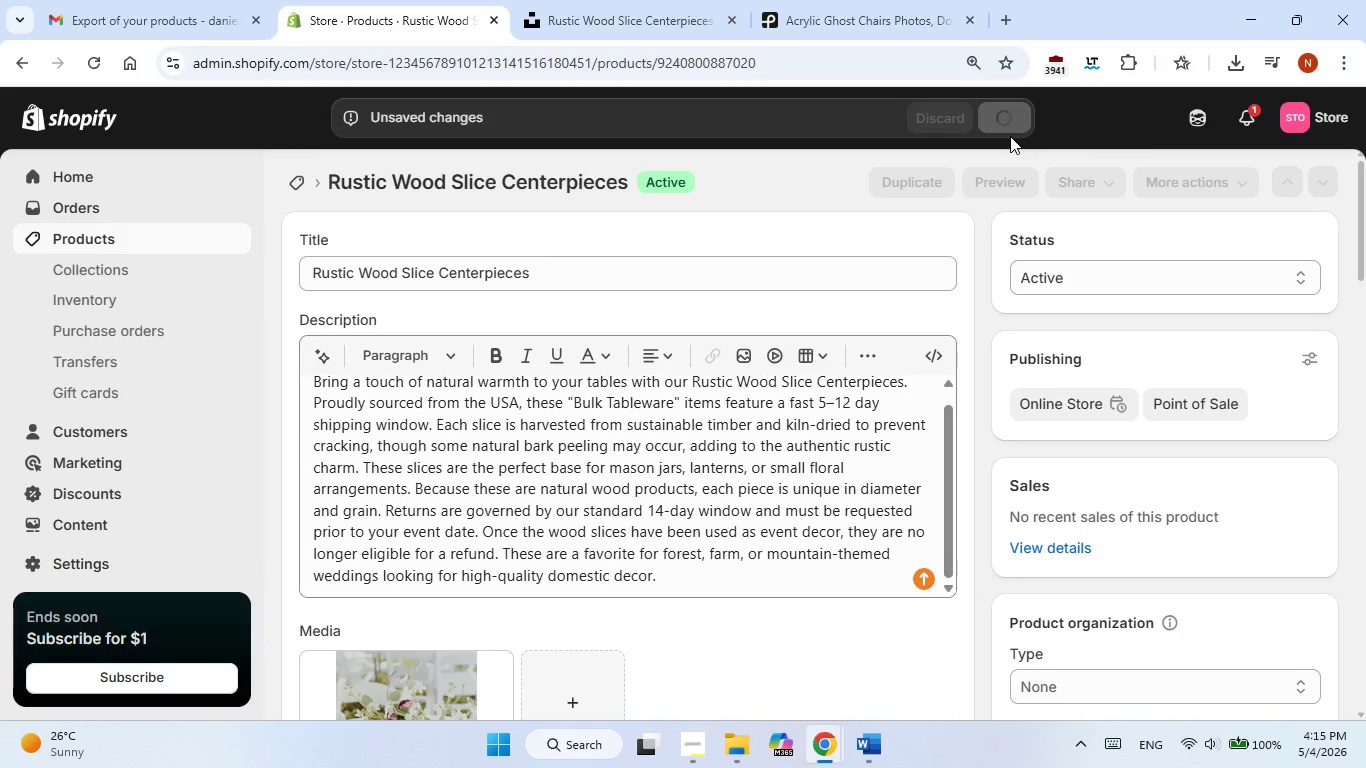 
wait(11.78)
 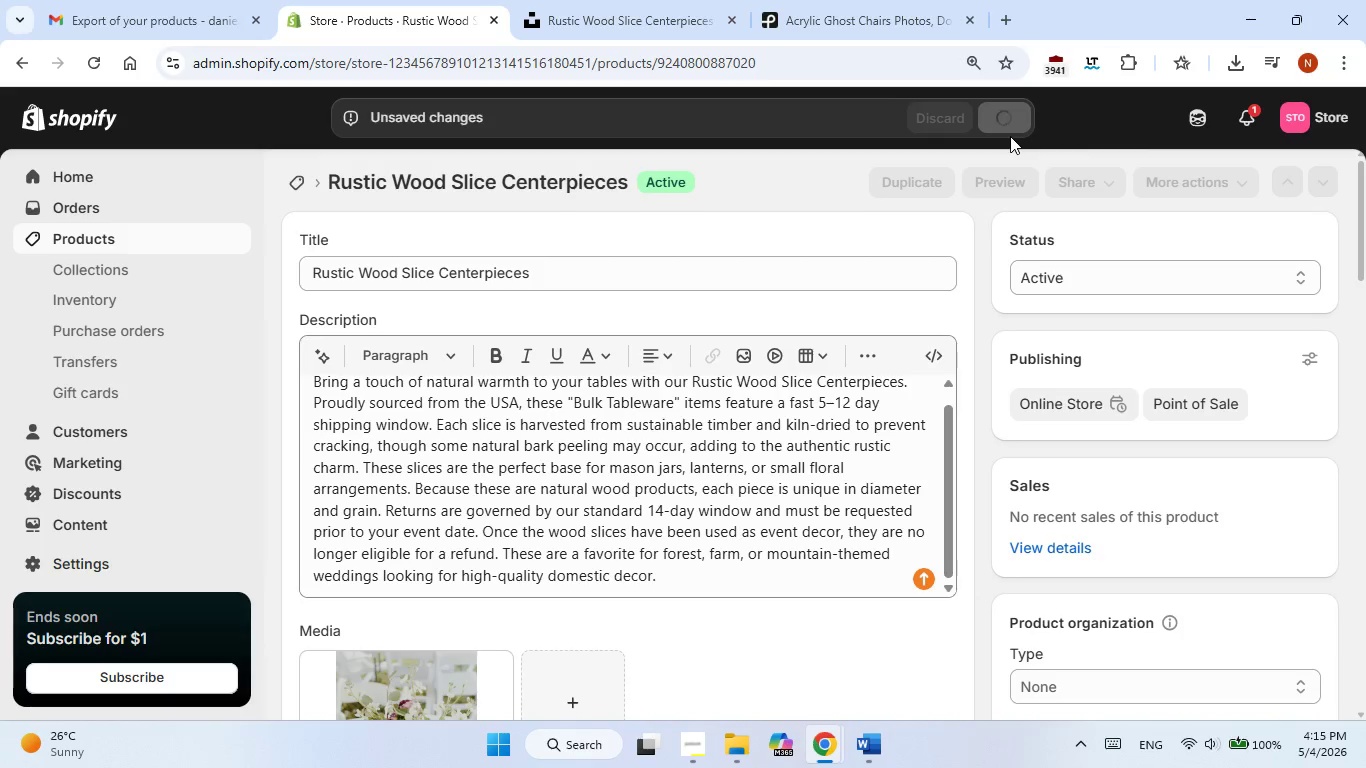 
left_click([125, 241])
 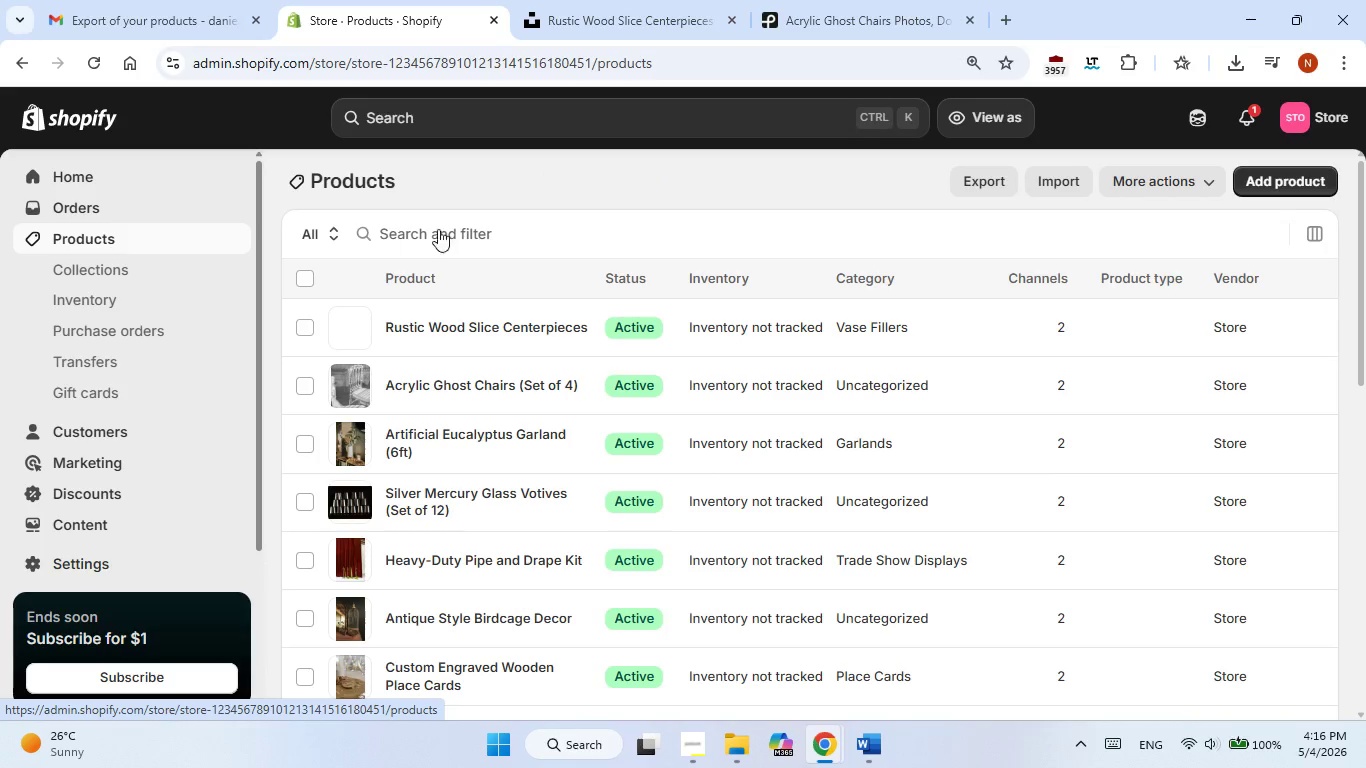 
scroll: coordinate [903, 403], scroll_direction: none, amount: 0.0
 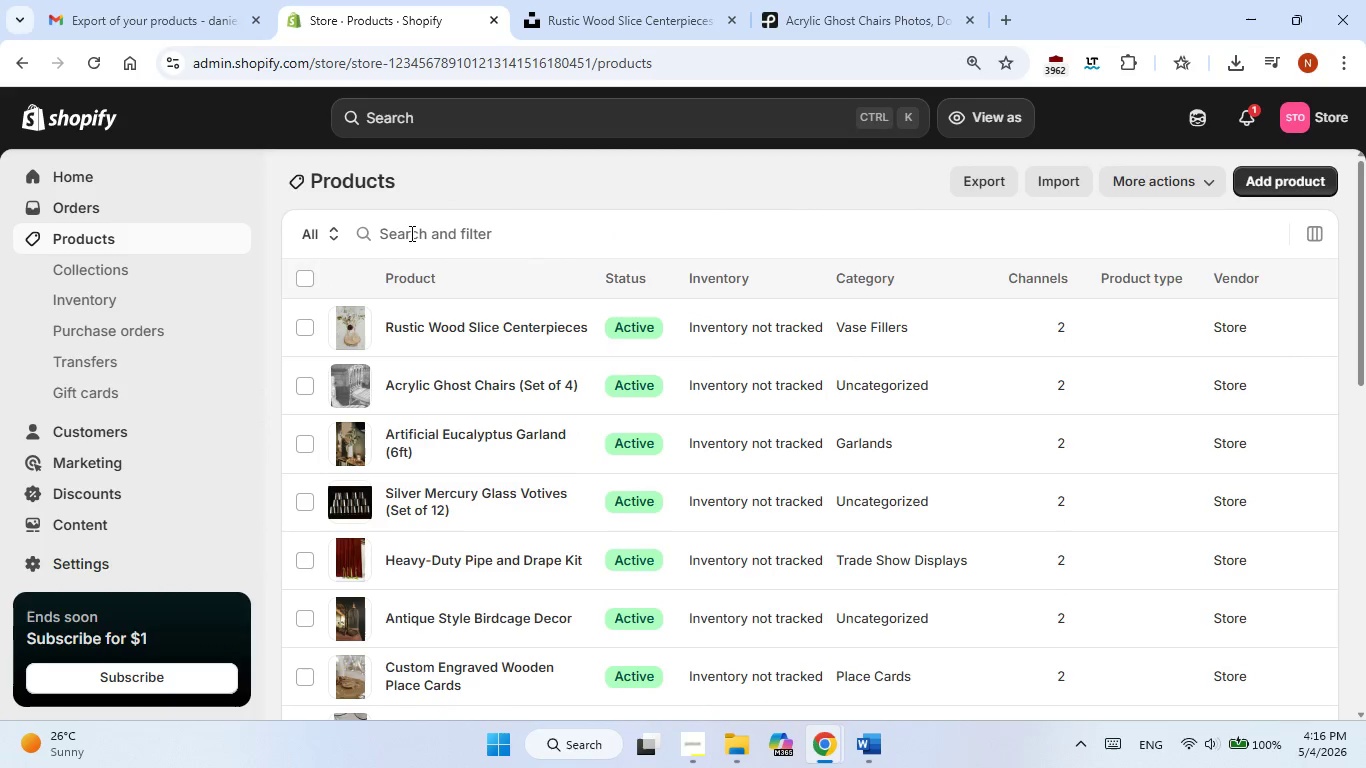 
left_click([296, 279])
 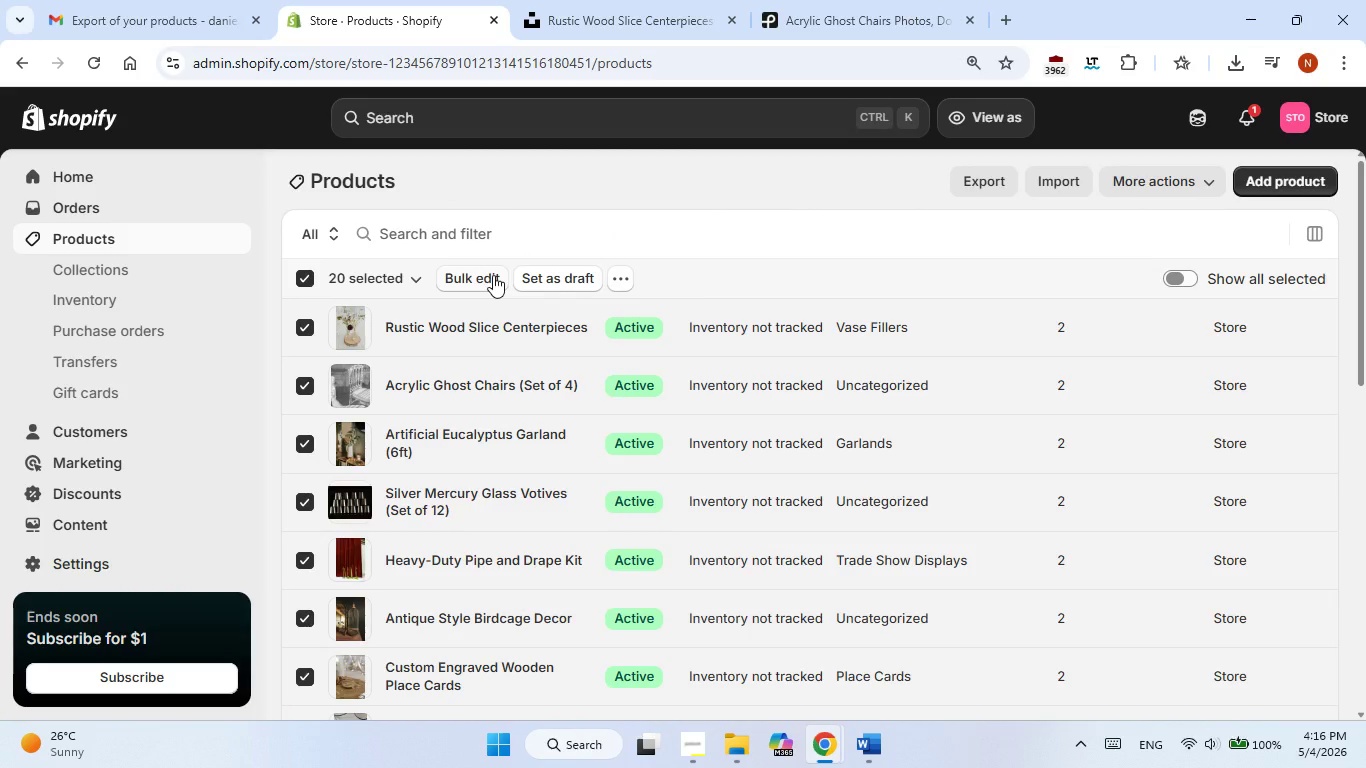 
left_click([493, 275])
 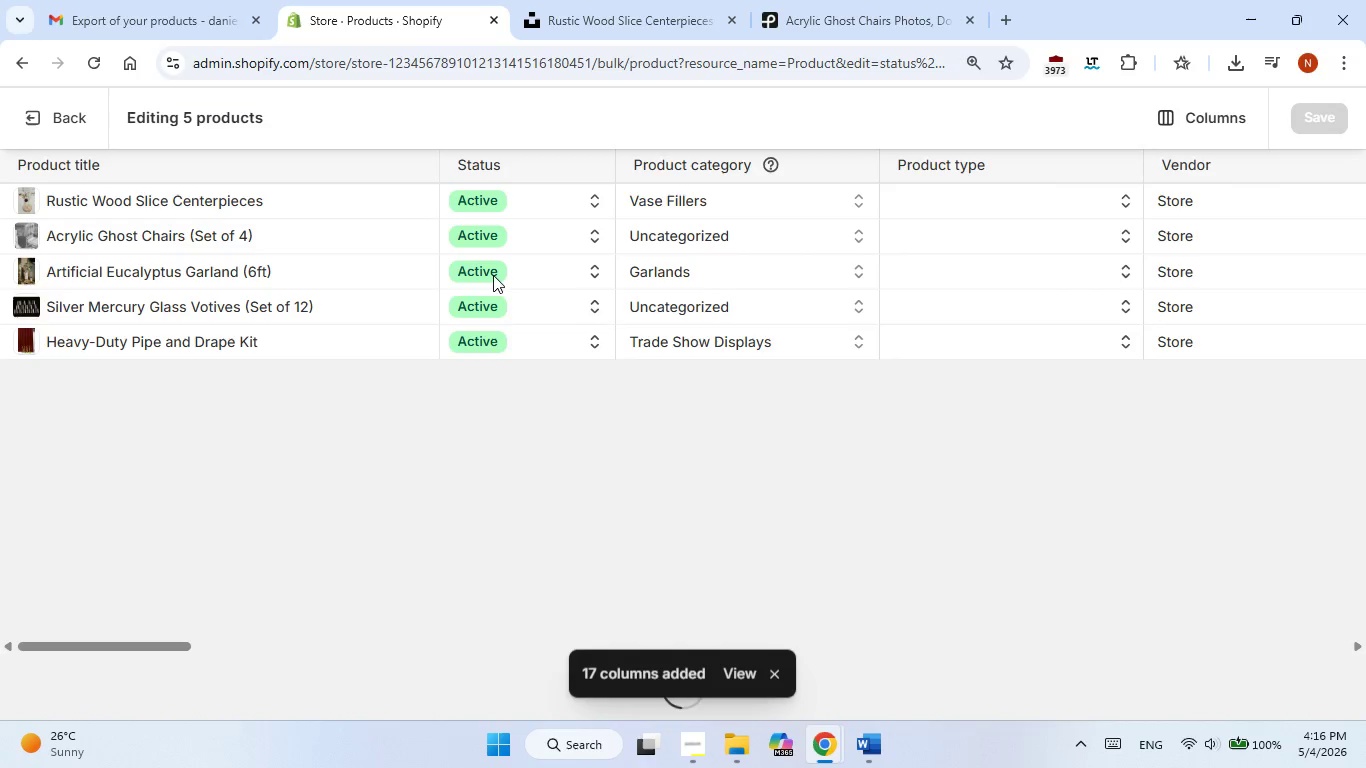 
wait(5.56)
 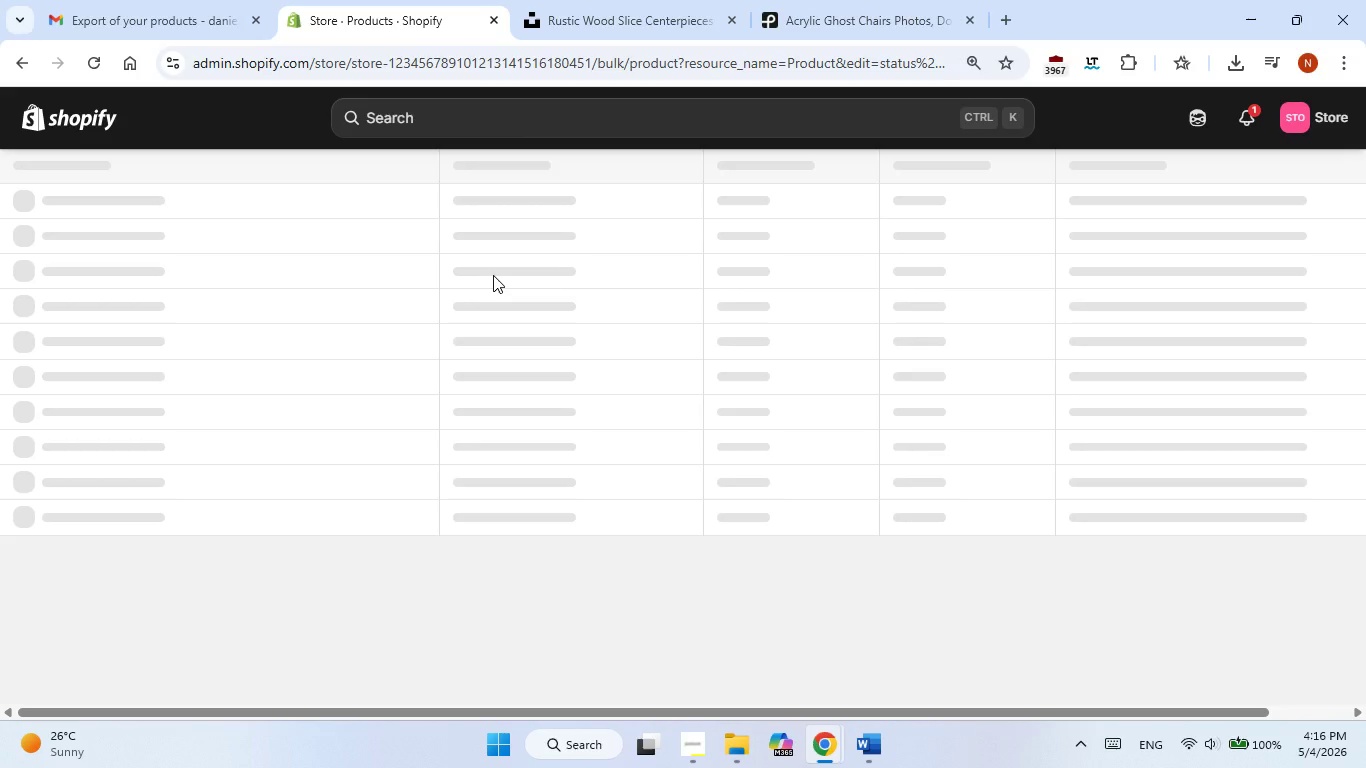 
left_click([1188, 118])
 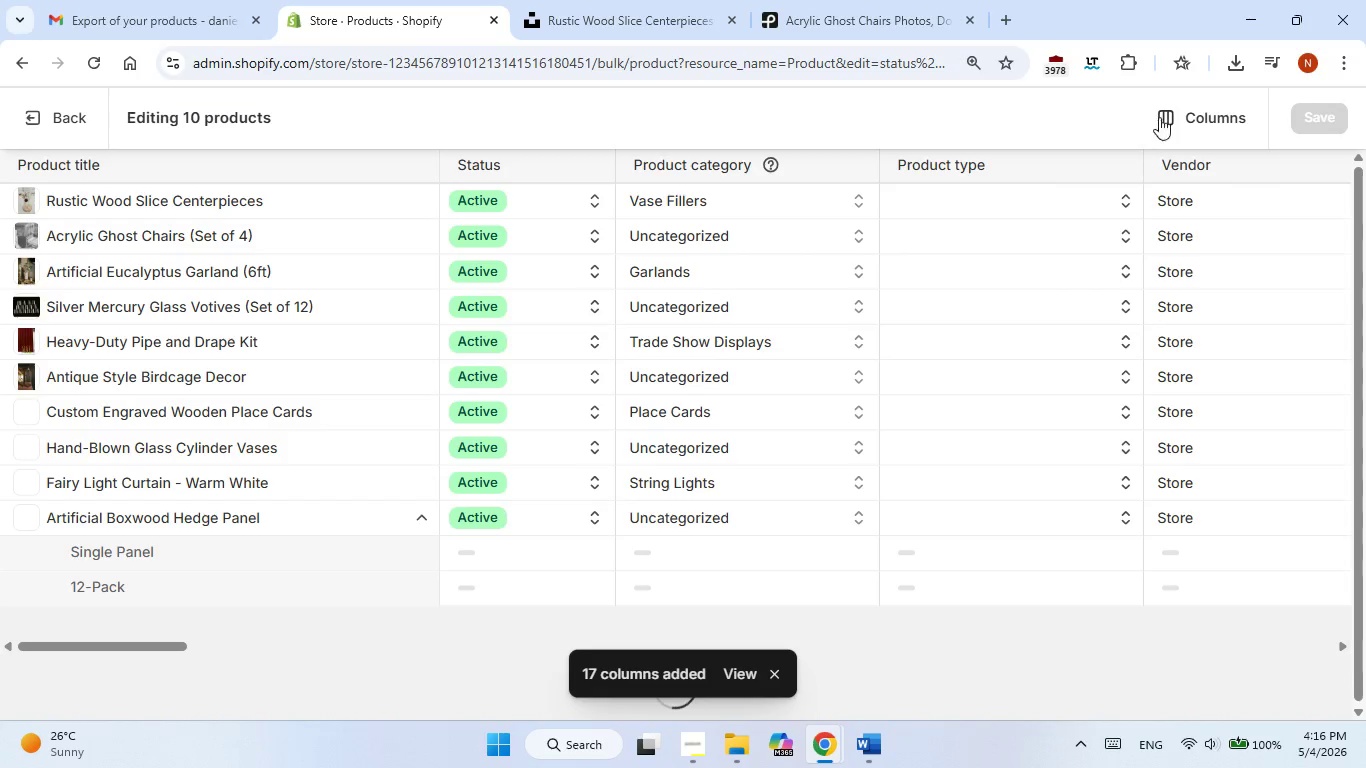 
mouse_move([1183, 122])
 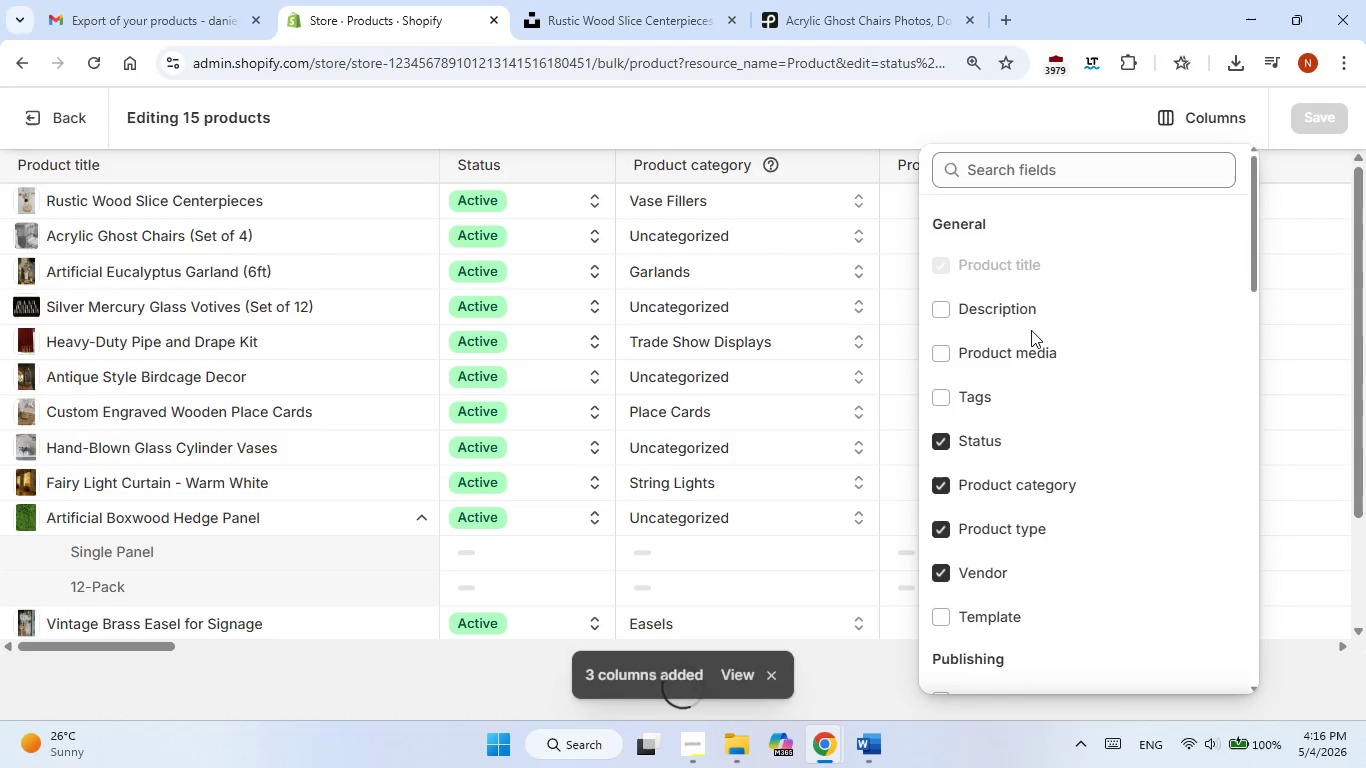 
scroll: coordinate [1028, 464], scroll_direction: down, amount: 7.0
 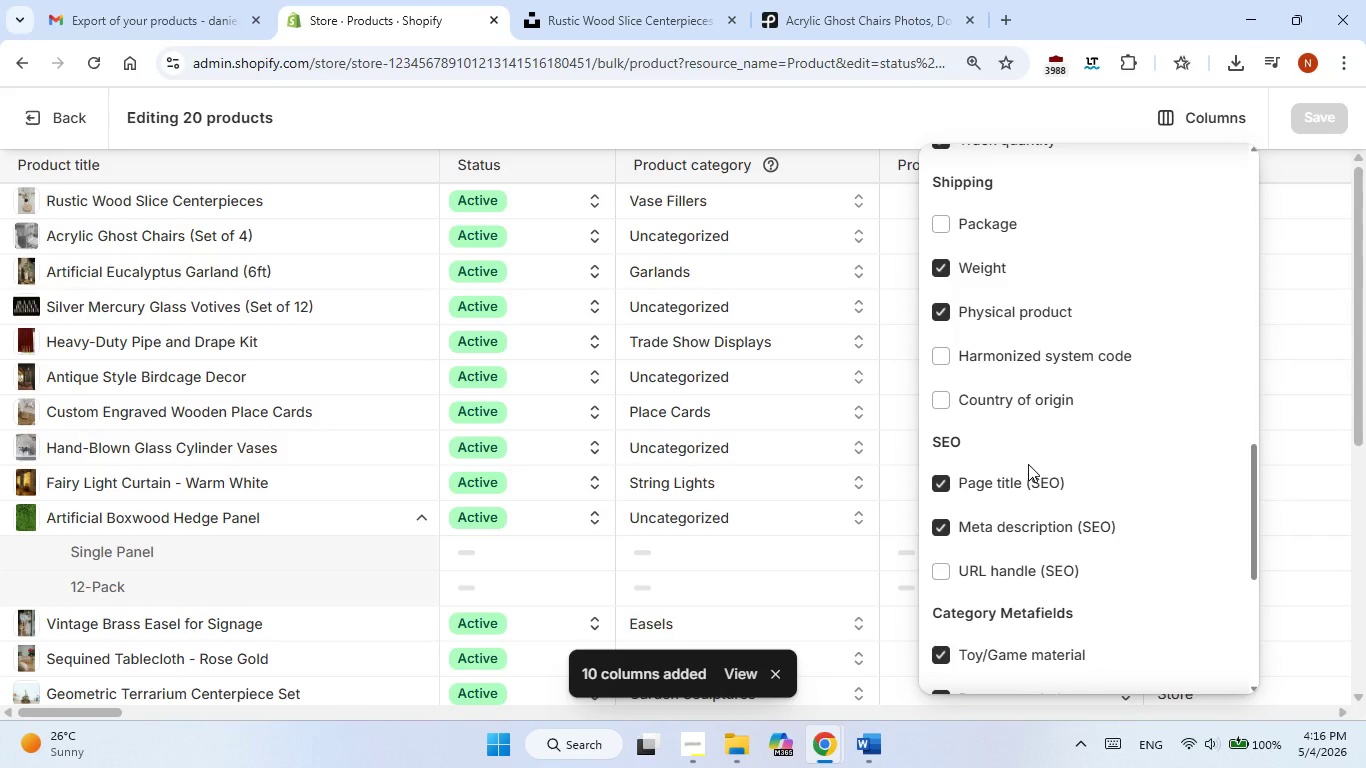 
scroll: coordinate [1028, 464], scroll_direction: up, amount: 1.0
 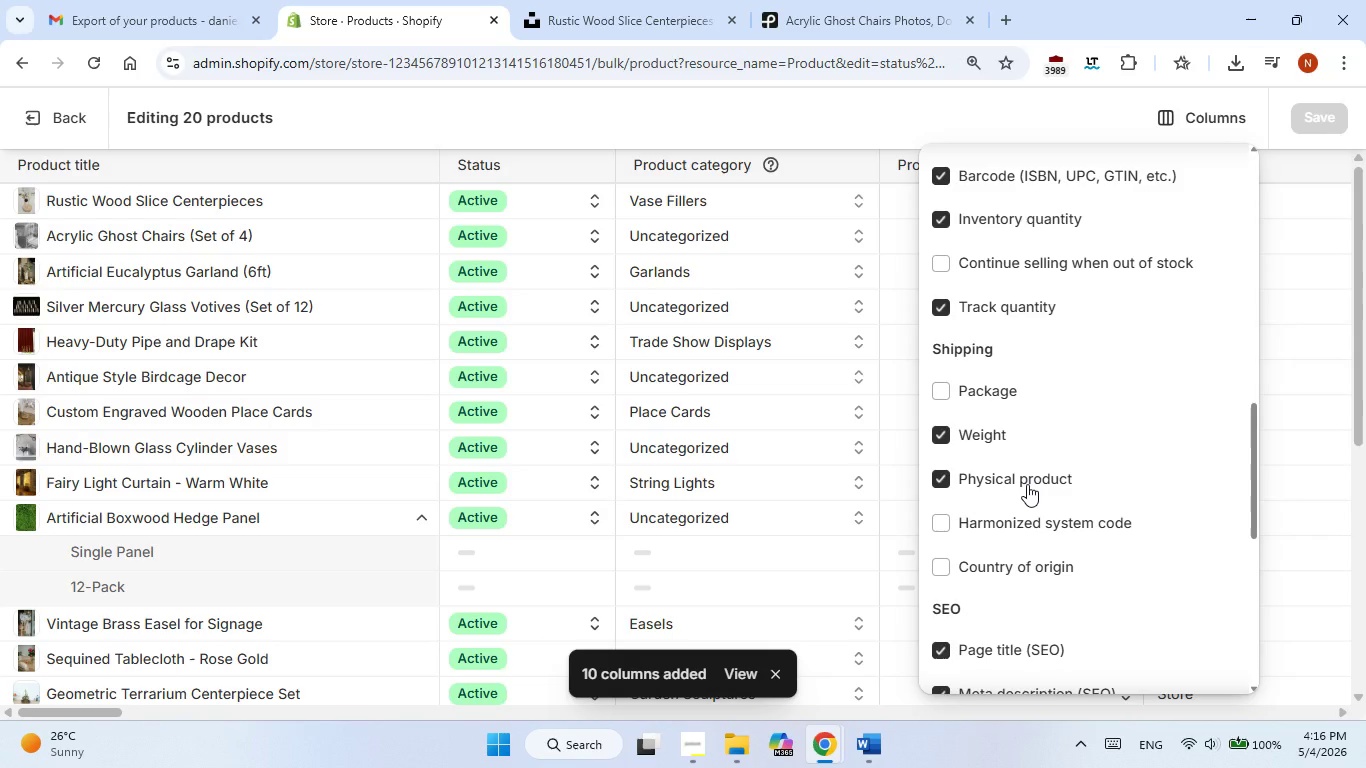 
wait(10.71)
 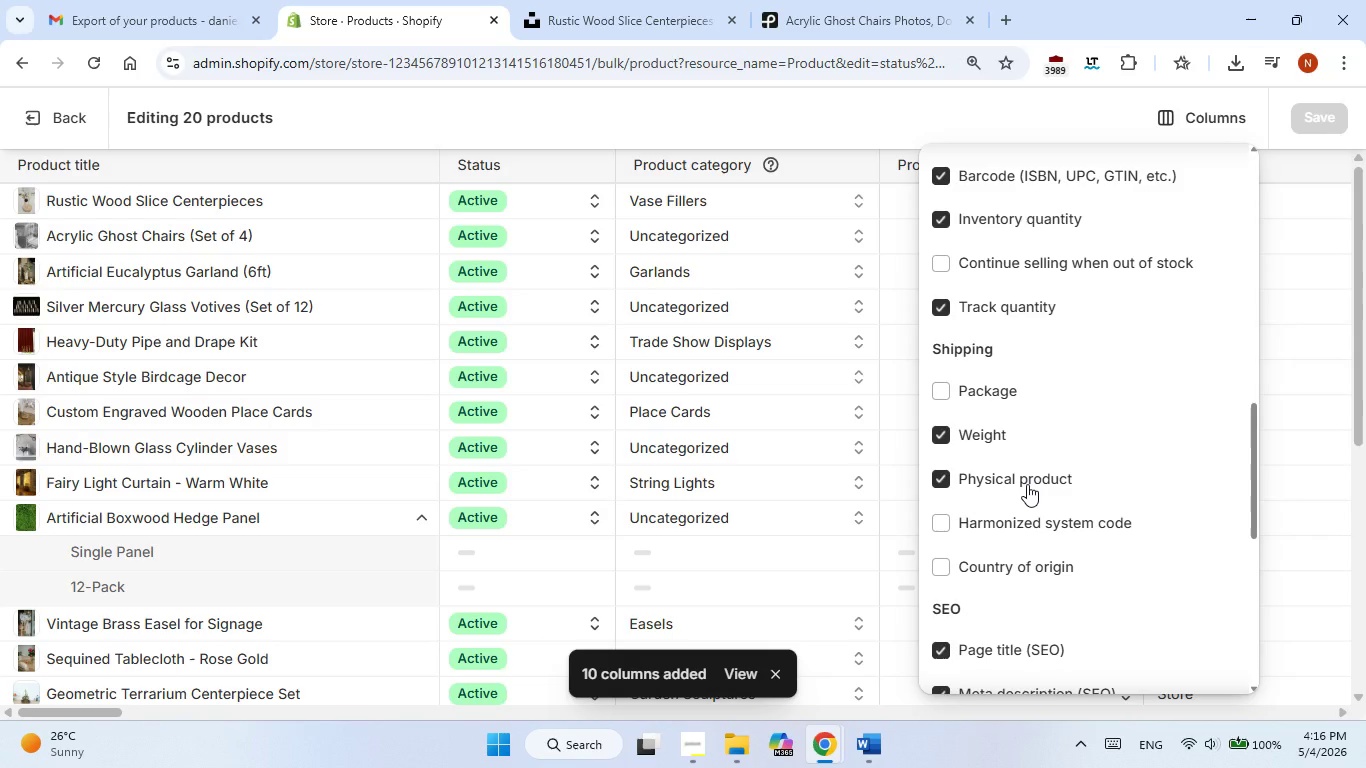 
scroll: coordinate [1027, 484], scroll_direction: up, amount: 1.0
 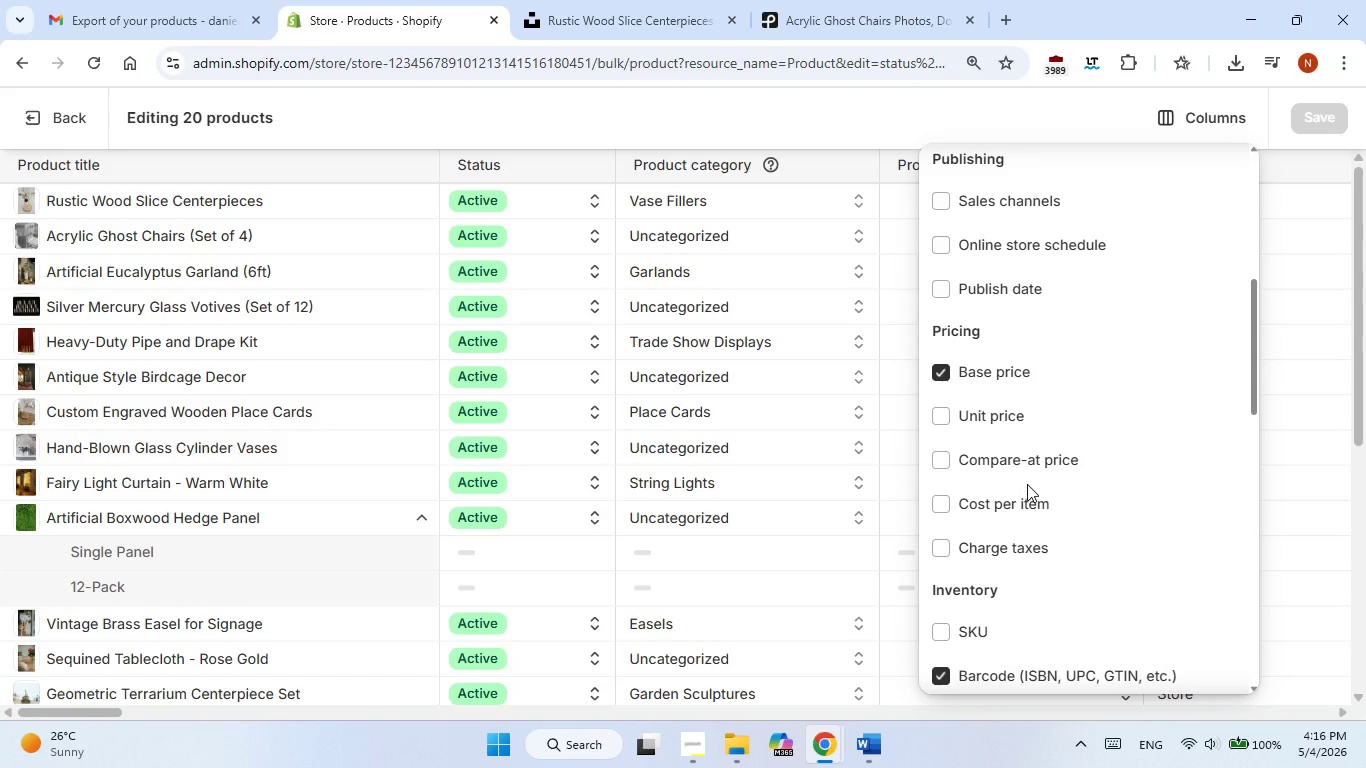 
wait(6.09)
 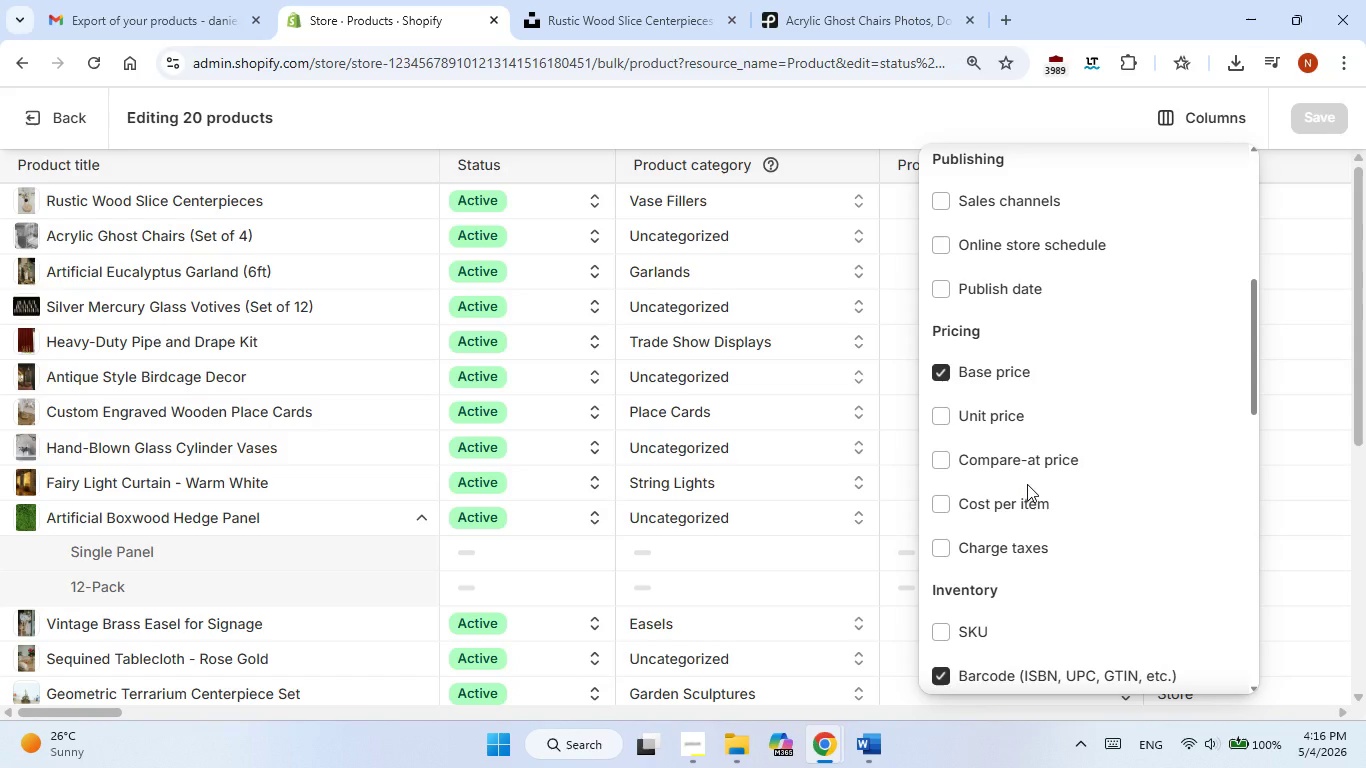 
scroll: coordinate [1027, 484], scroll_direction: down, amount: 2.0
 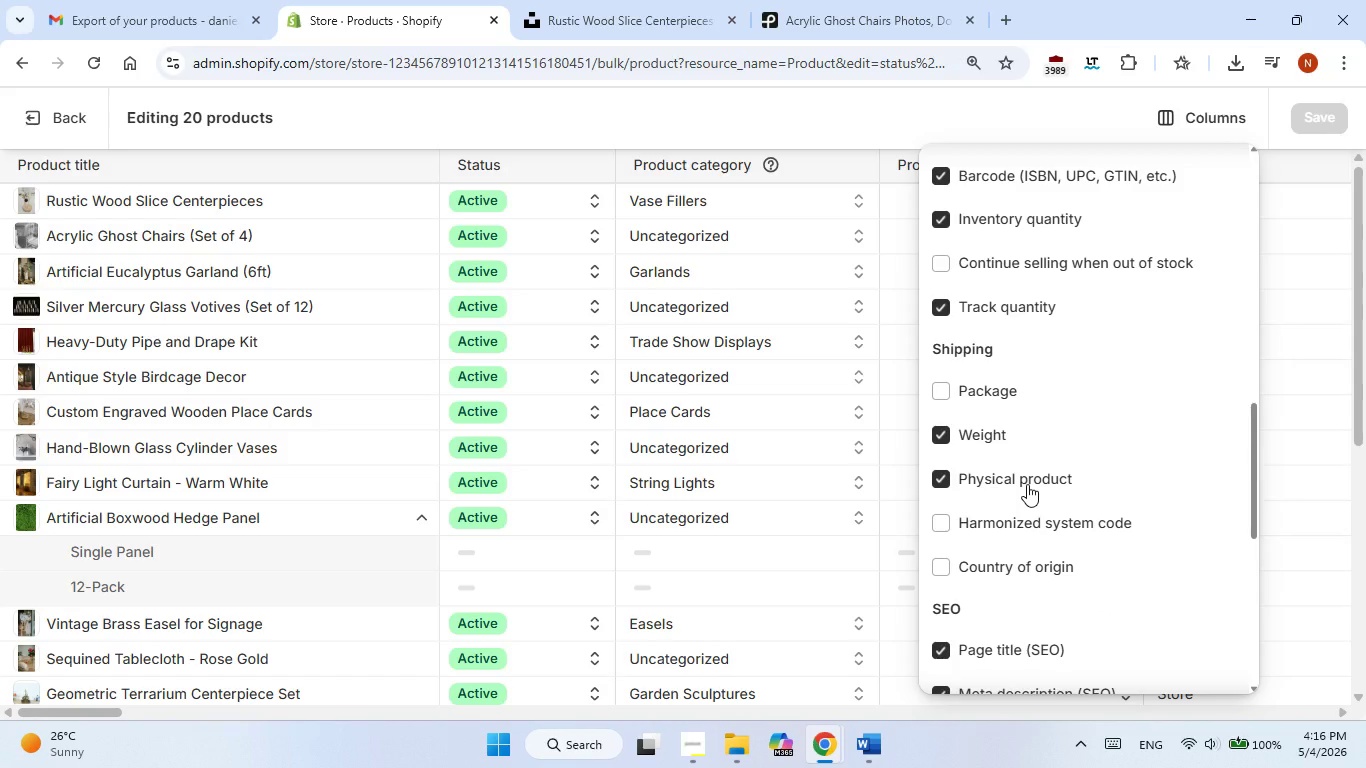 
scroll: coordinate [1027, 484], scroll_direction: up, amount: 2.0
 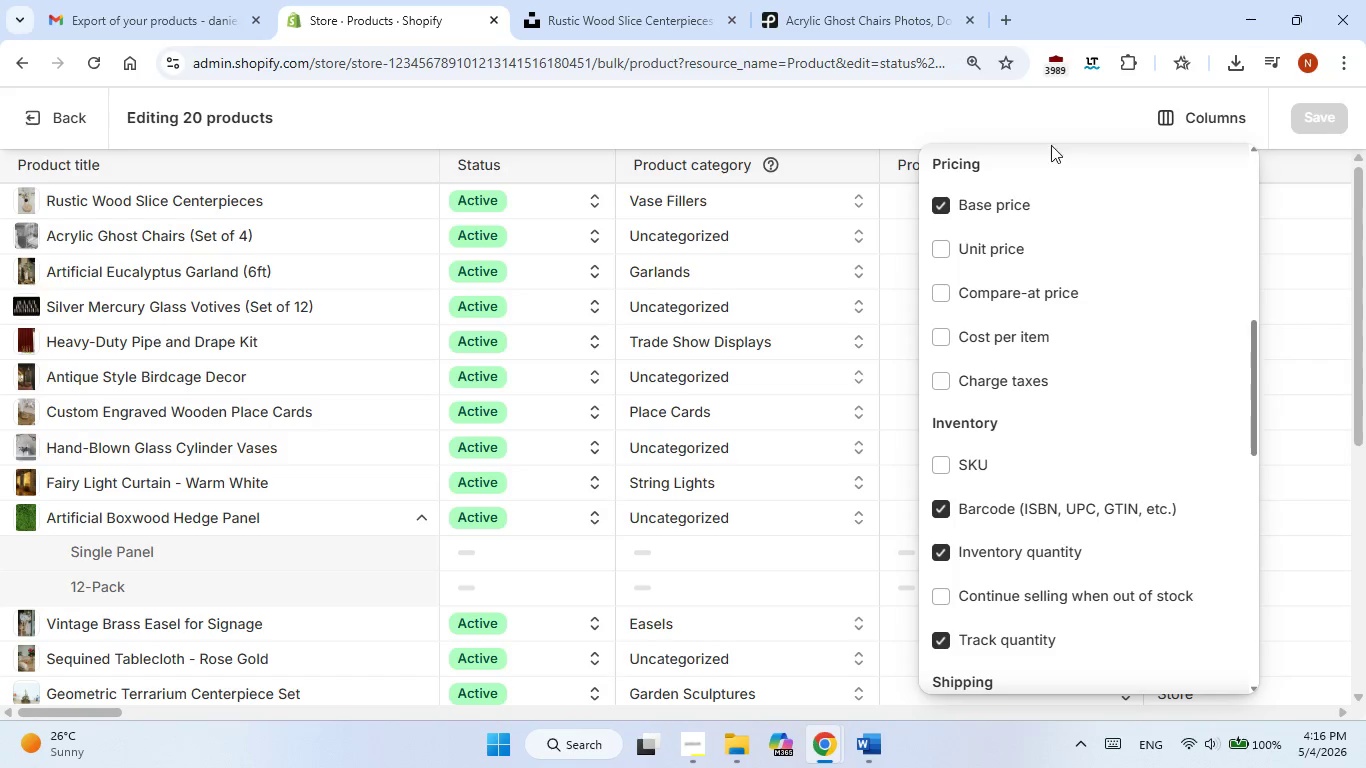 
left_click([1045, 121])
 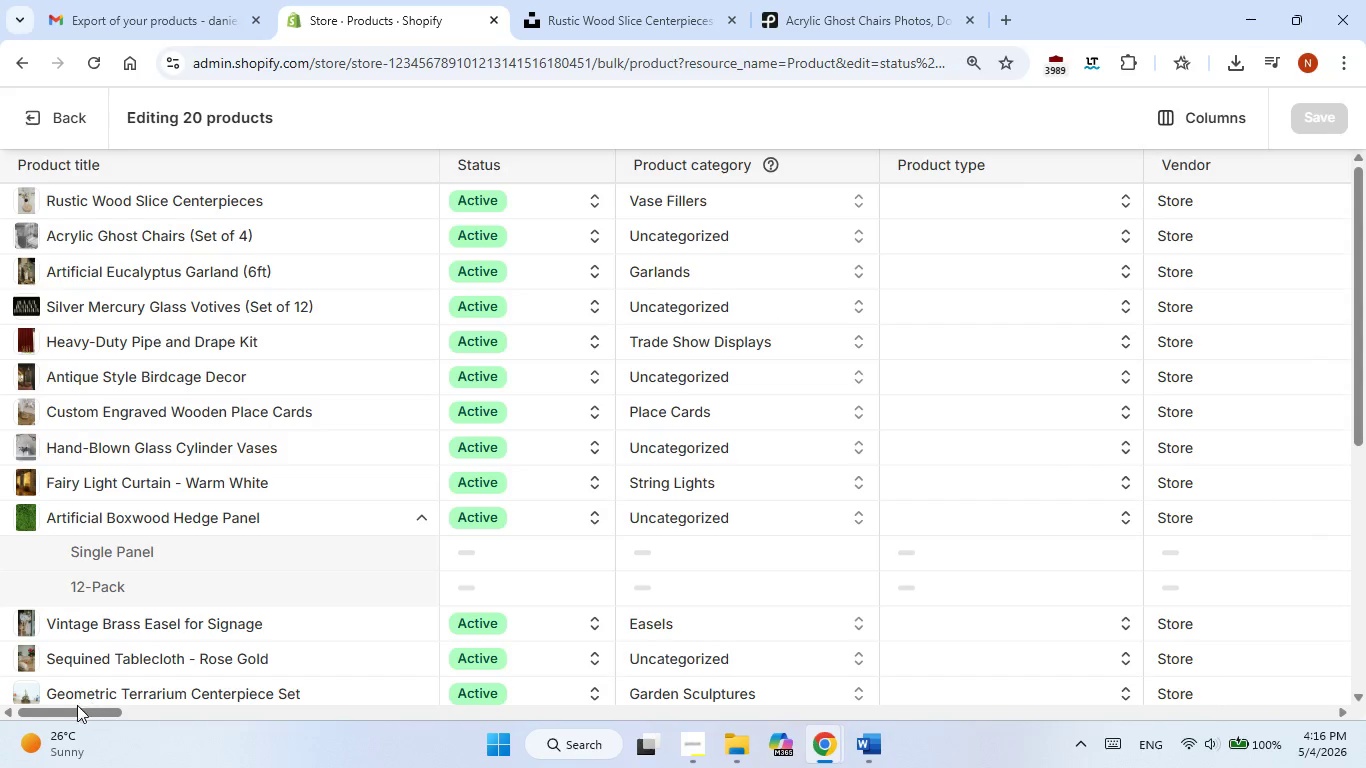 
left_click_drag(start_coordinate=[71, 710], to_coordinate=[265, 699])
 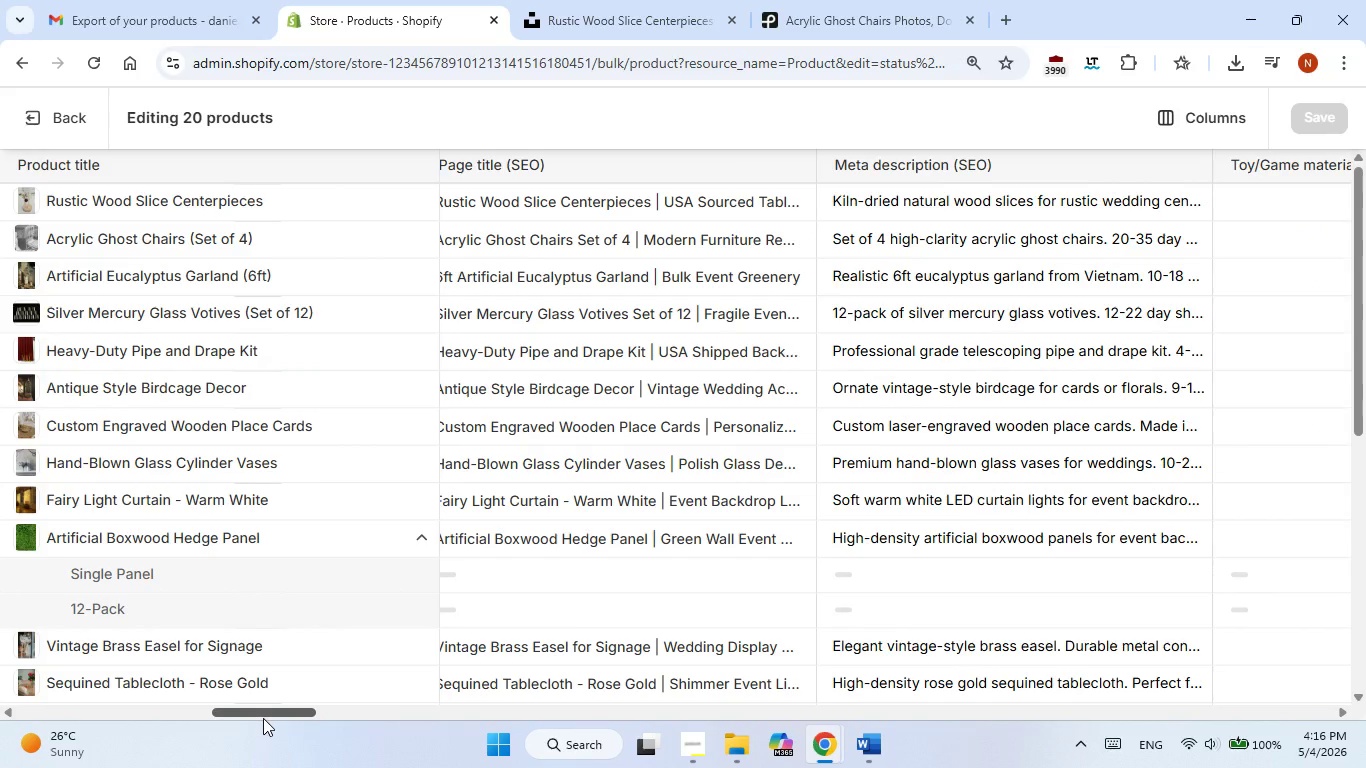 
left_click_drag(start_coordinate=[263, 718], to_coordinate=[234, 718])
 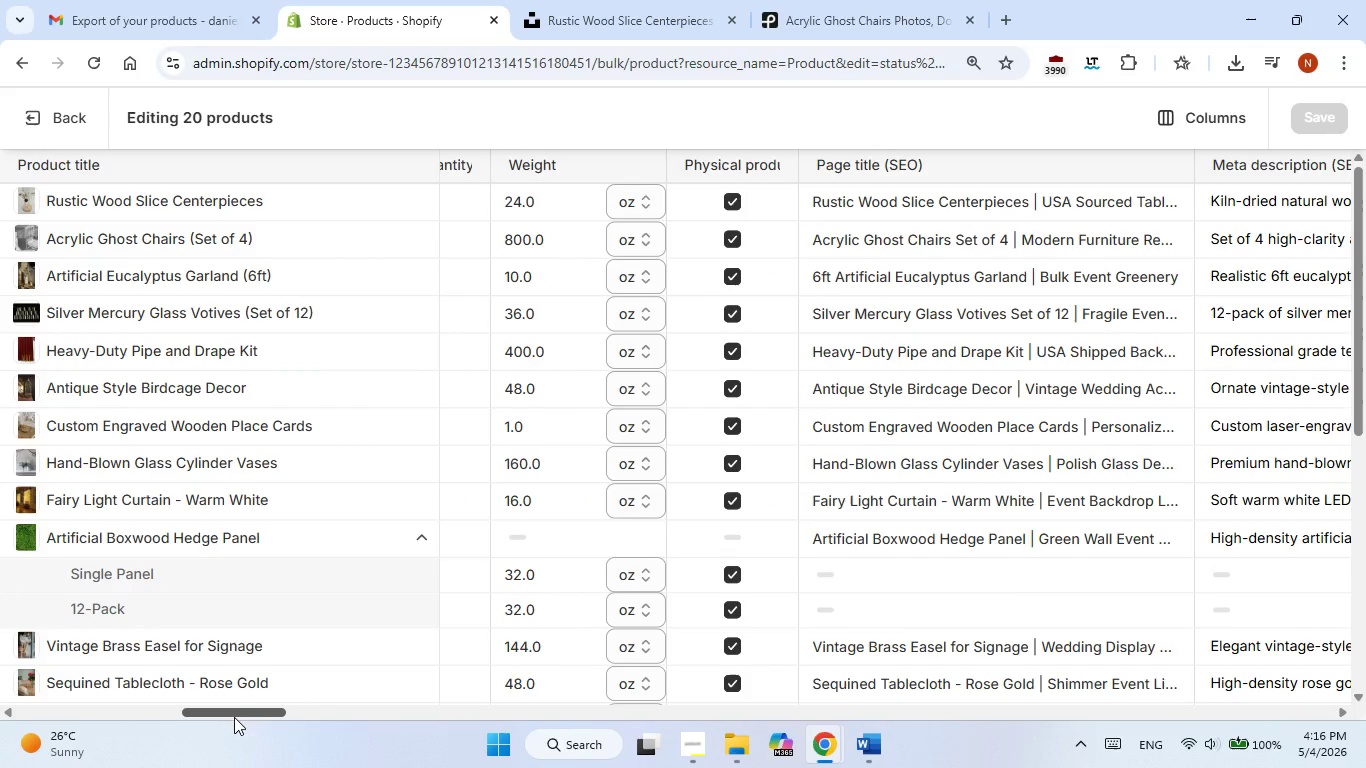 
left_click_drag(start_coordinate=[233, 717], to_coordinate=[195, 720])
 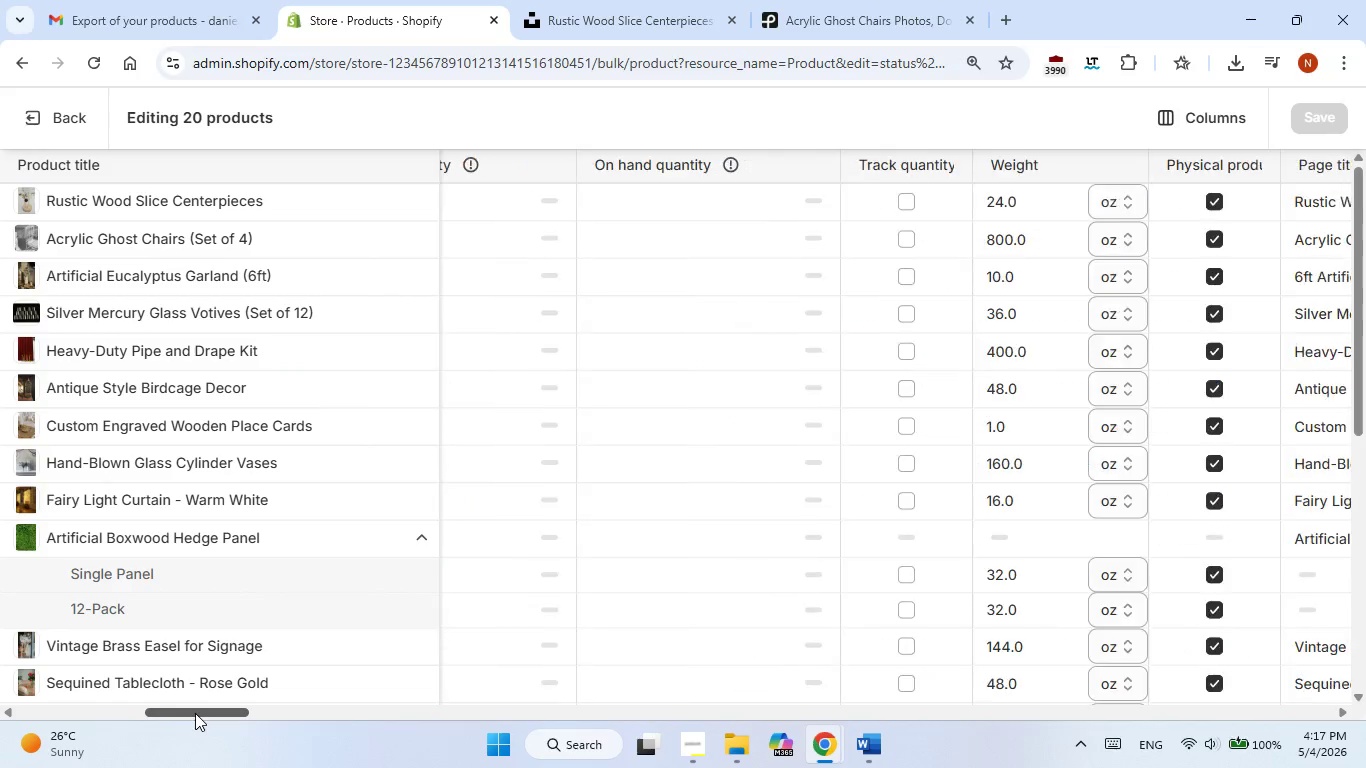 
left_click_drag(start_coordinate=[195, 713], to_coordinate=[184, 715])
 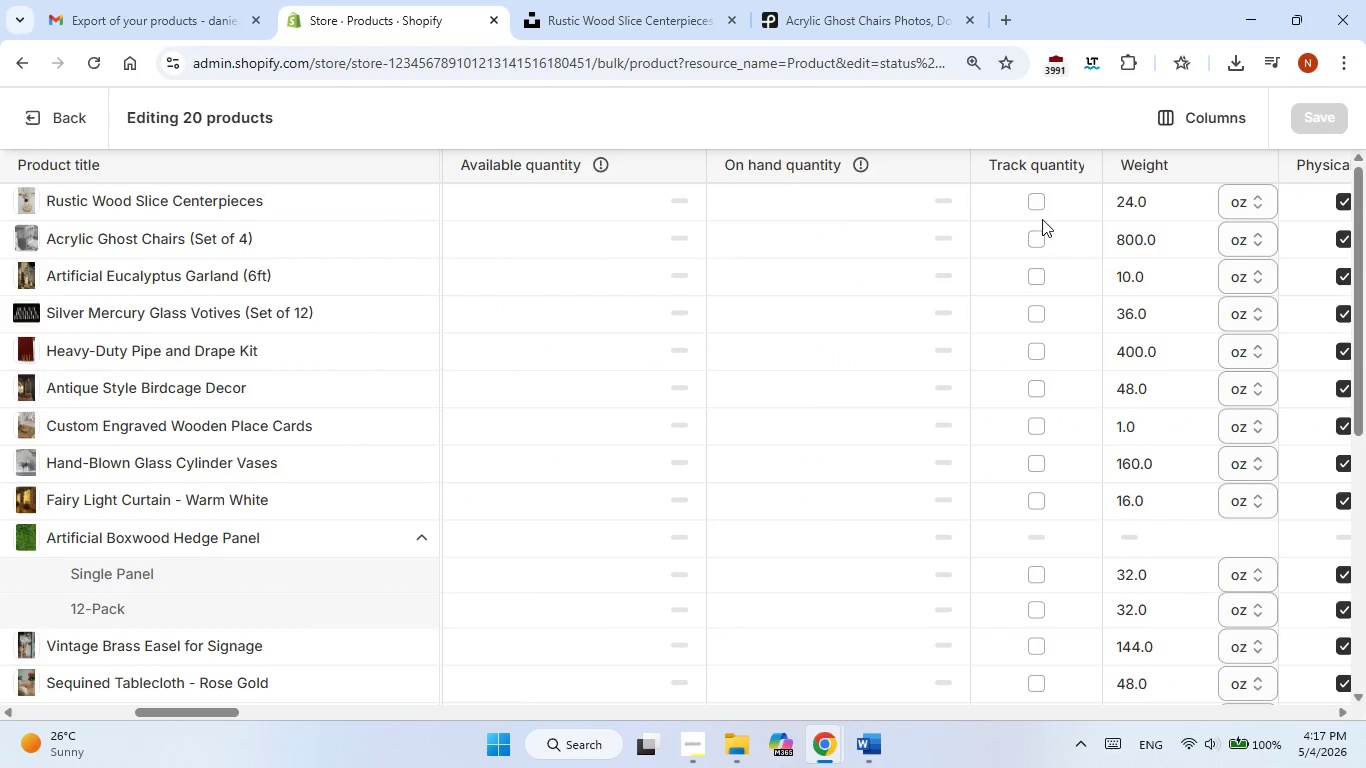 
left_click([1037, 204])
 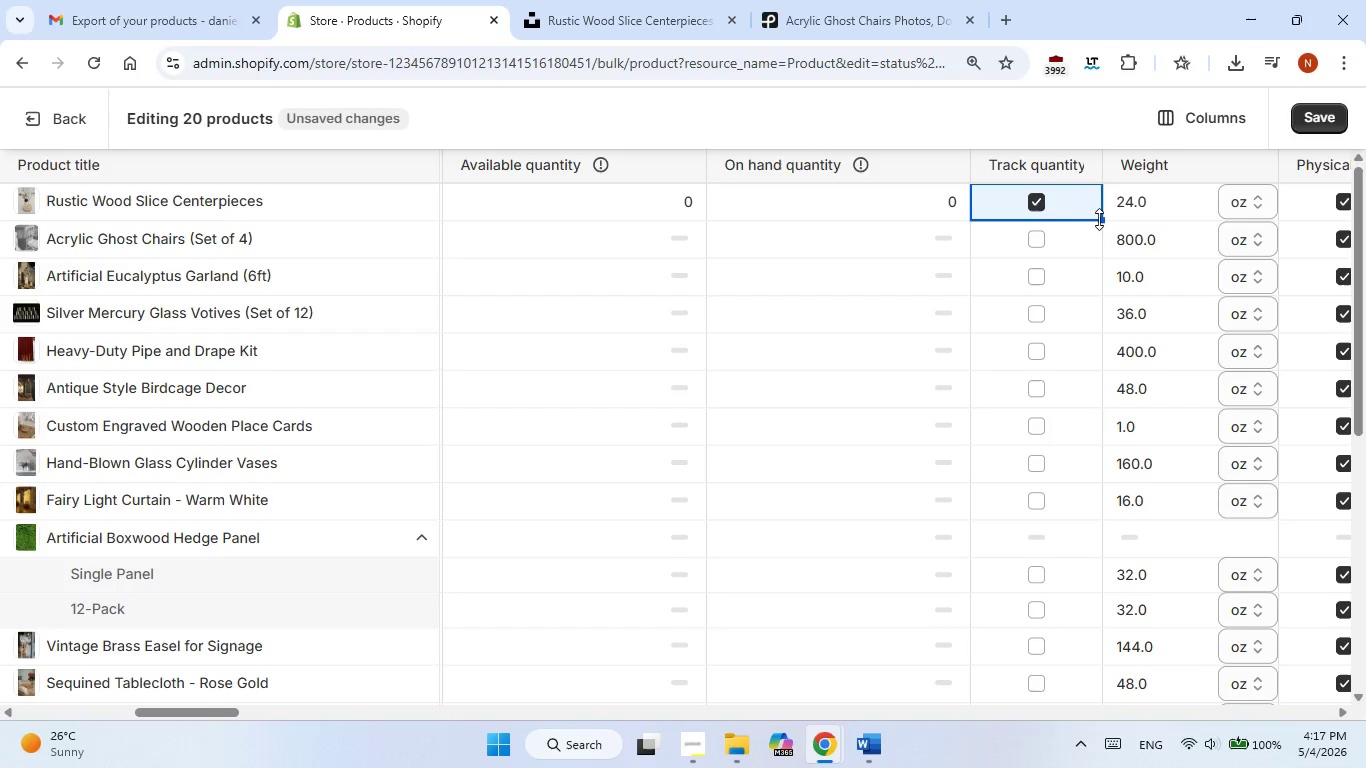 
left_click_drag(start_coordinate=[1102, 222], to_coordinate=[1067, 647])
 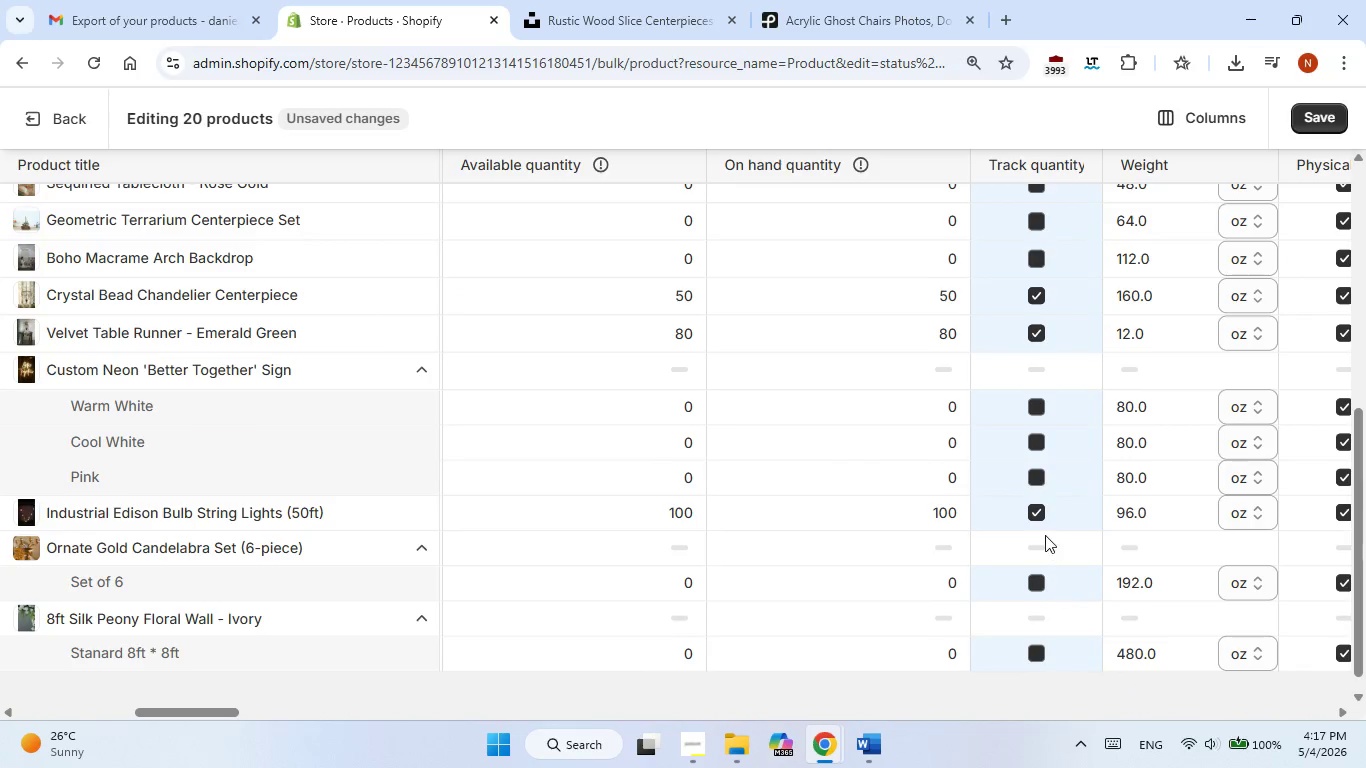 
scroll: coordinate [1090, 697], scroll_direction: down, amount: 3.0
 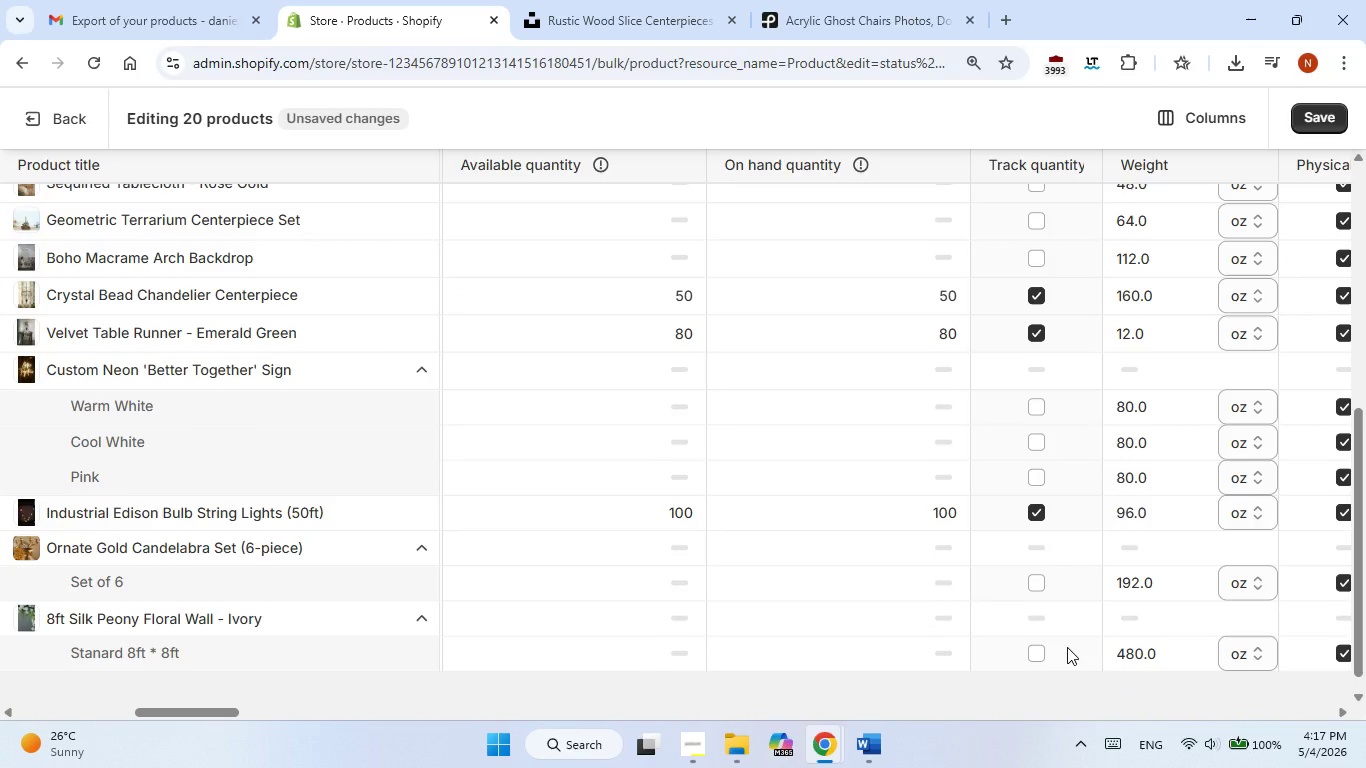 
scroll: coordinate [1043, 512], scroll_direction: up, amount: 5.0
 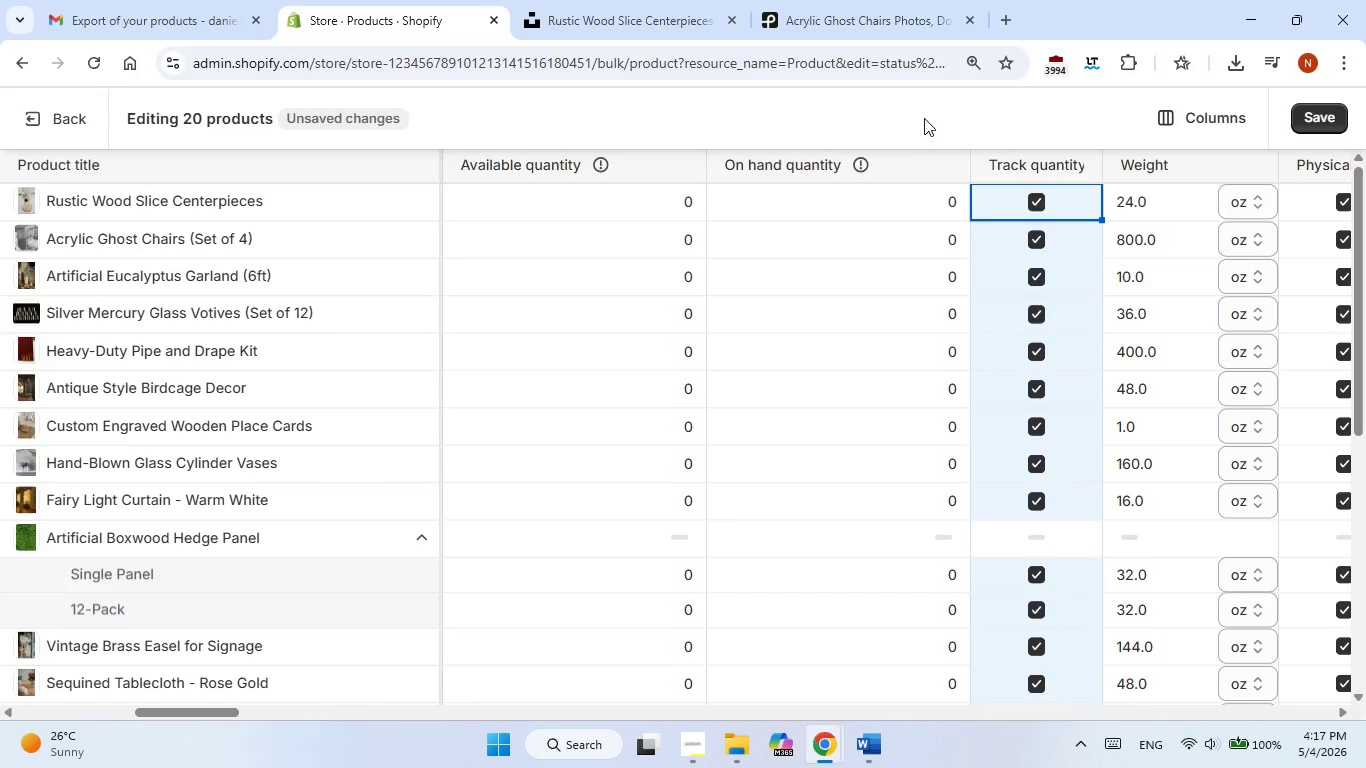 
left_click([924, 118])
 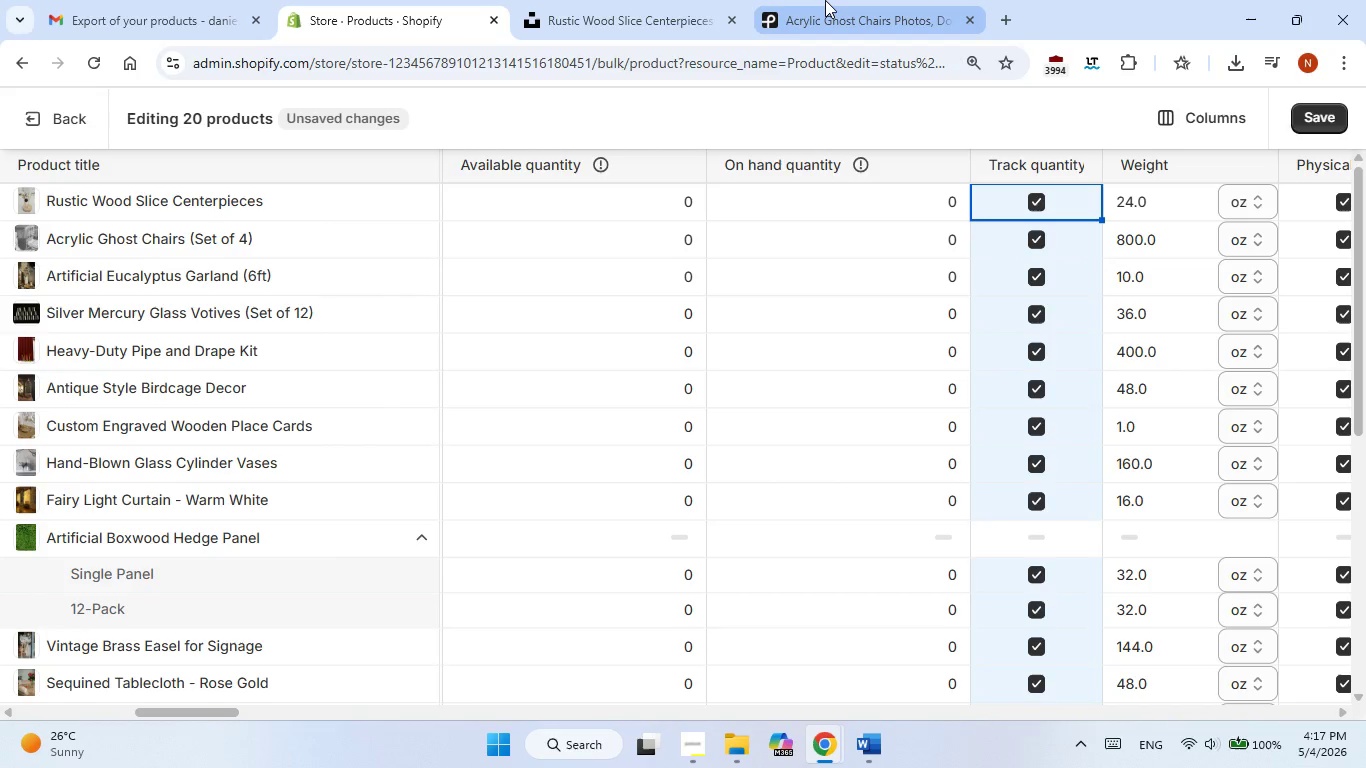 
mouse_move([713, 15])
 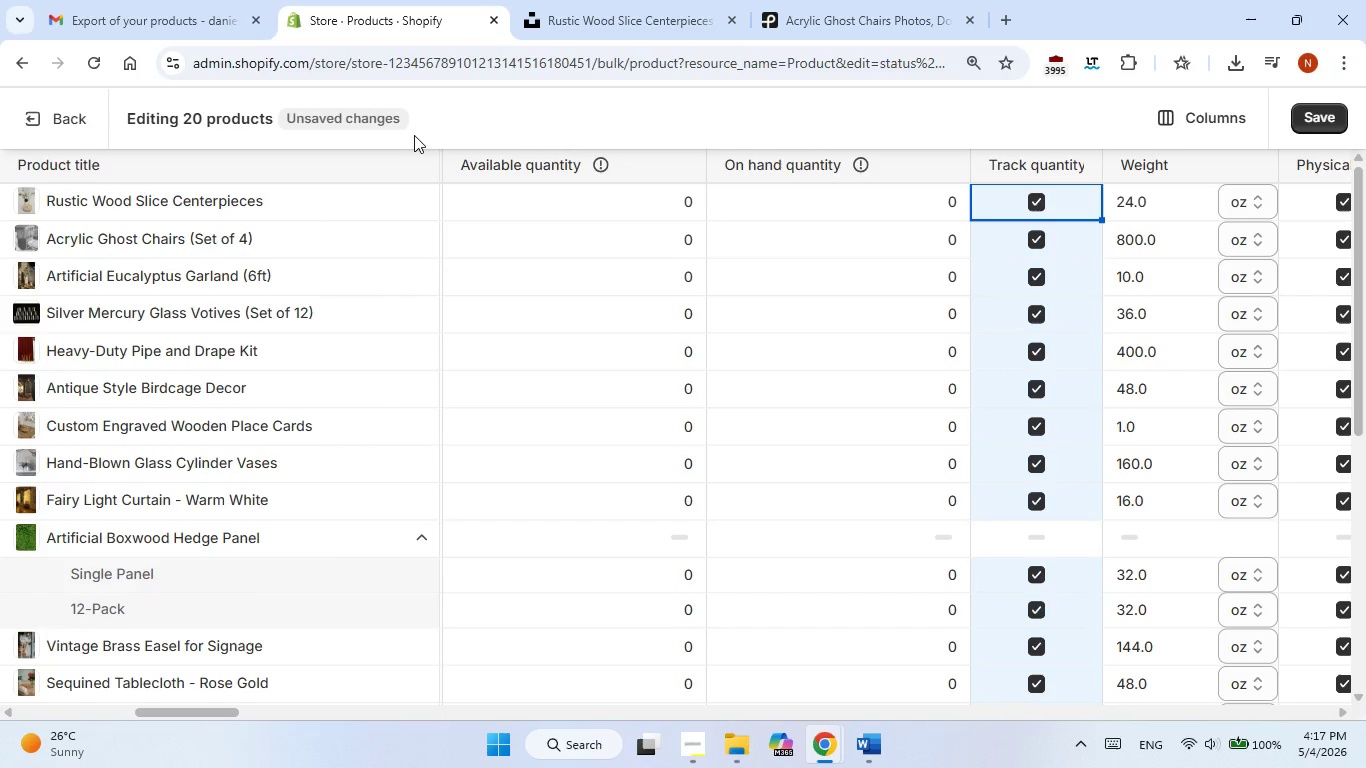 
left_click([458, 119])
 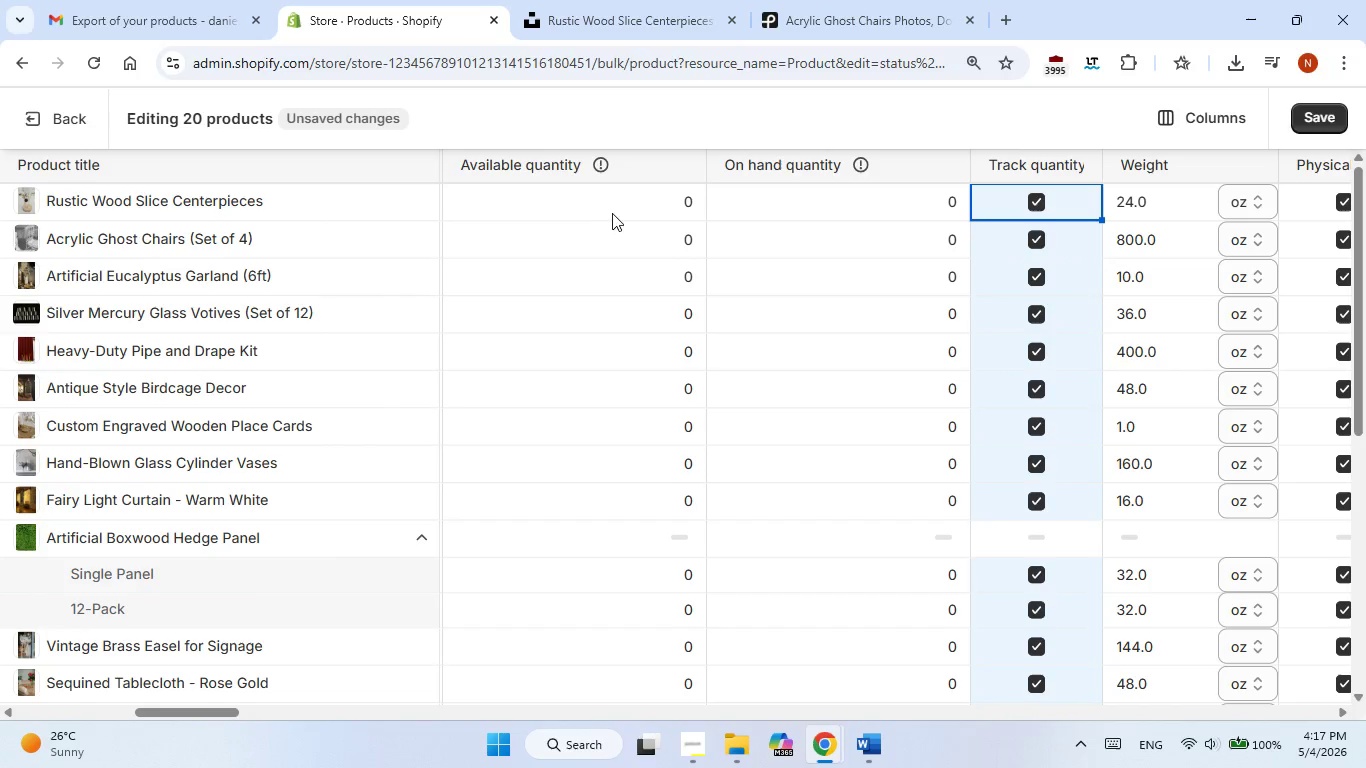 
left_click([617, 194])
 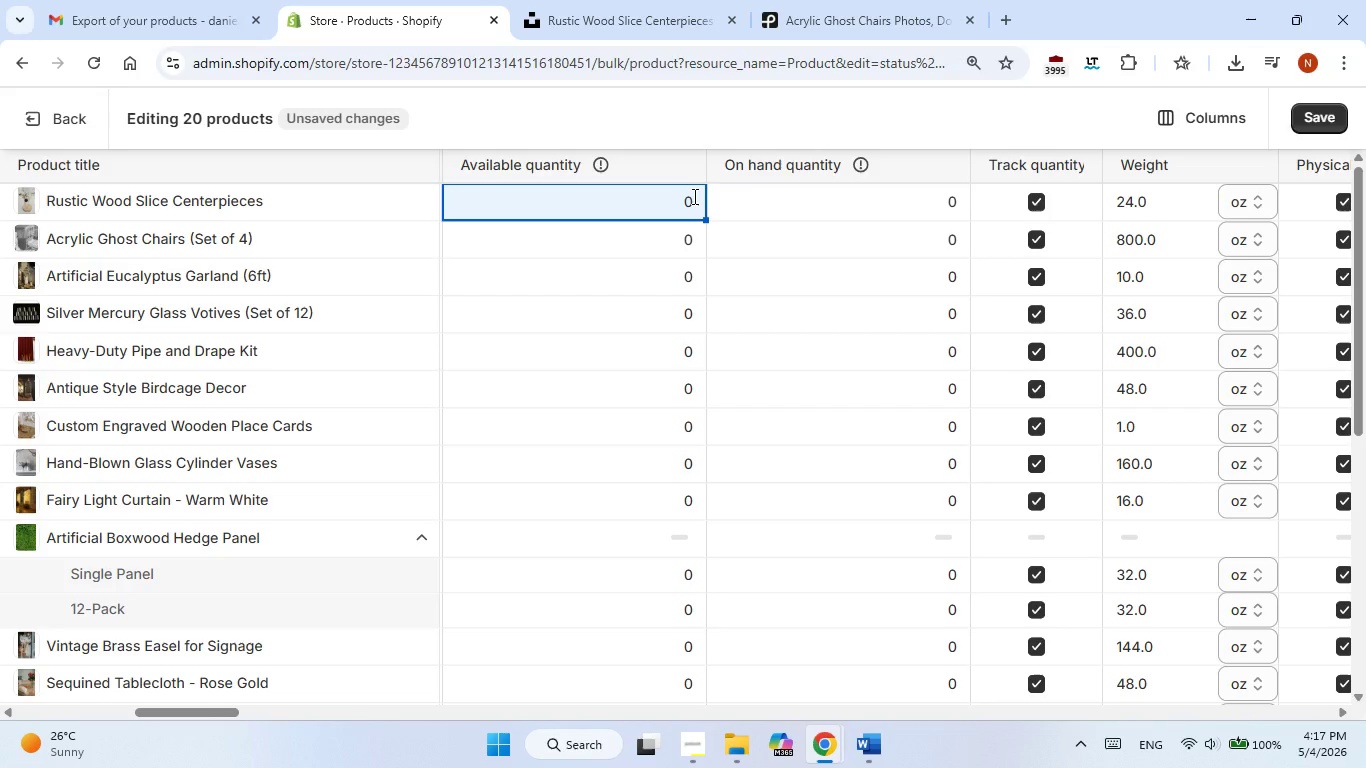 
key(Numpad1)
 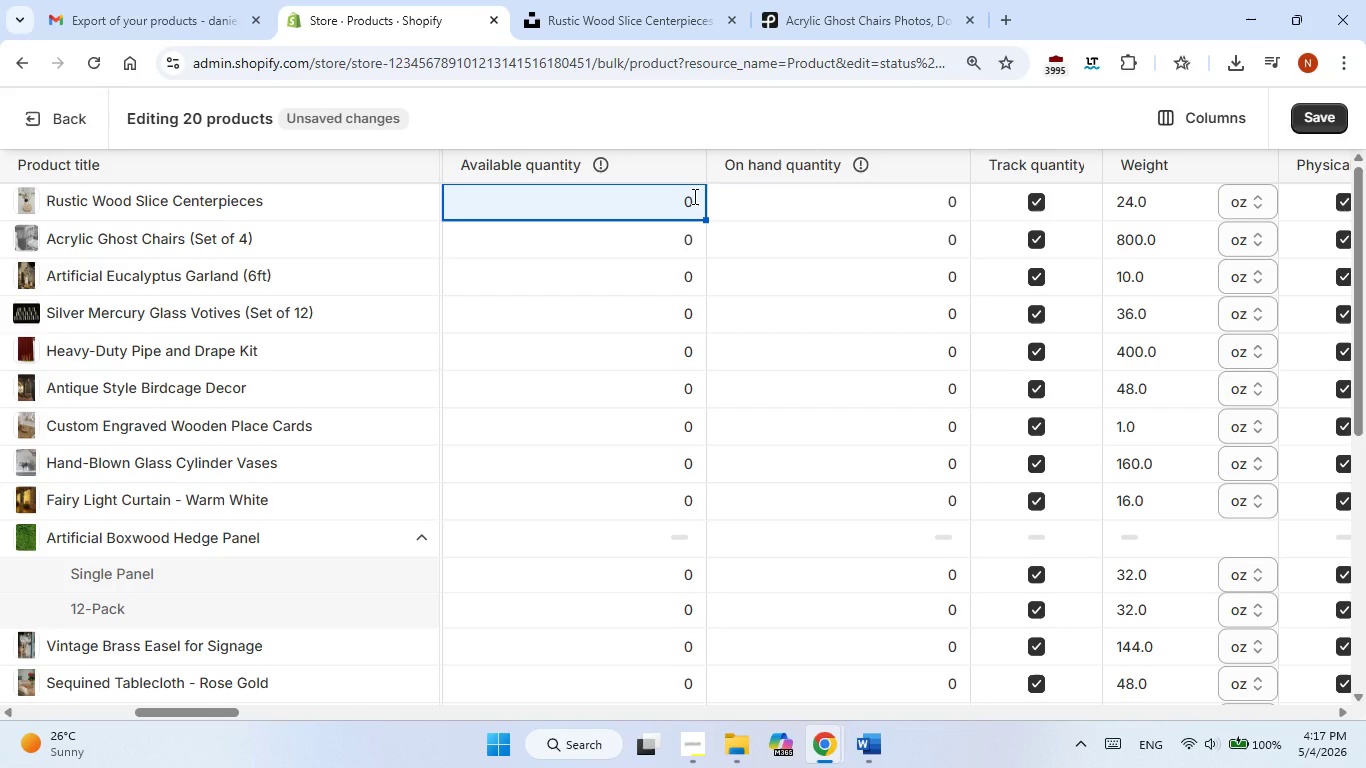 
key(Numpad0)
 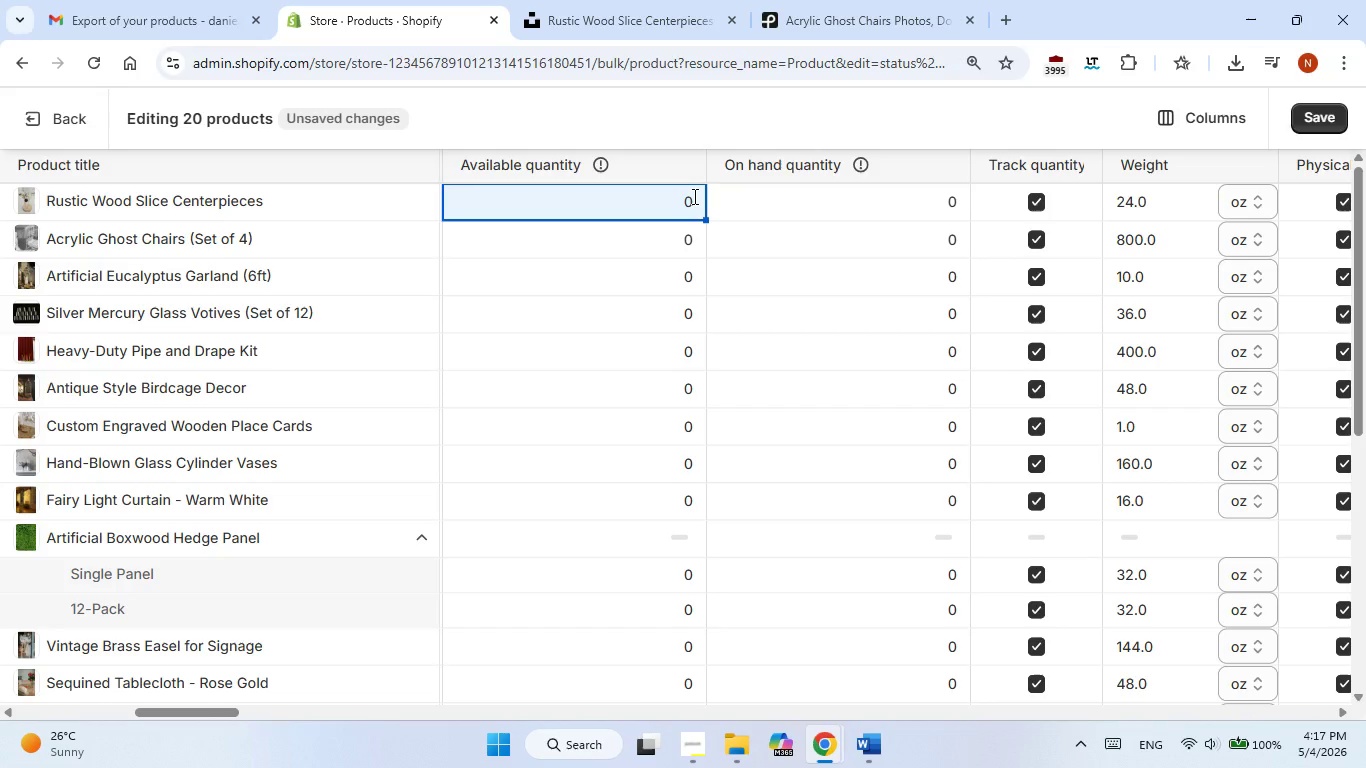 
key(Numpad0)
 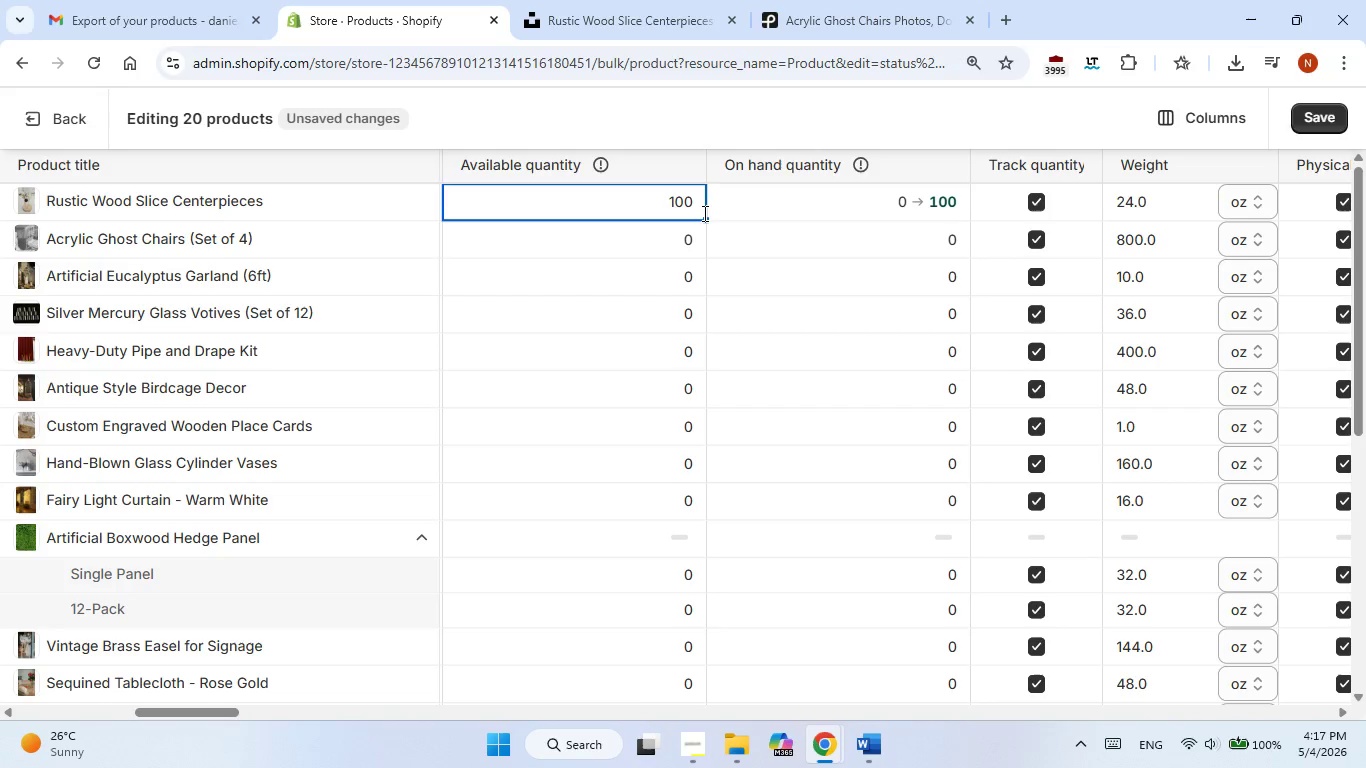 
left_click_drag(start_coordinate=[703, 217], to_coordinate=[701, 540])
 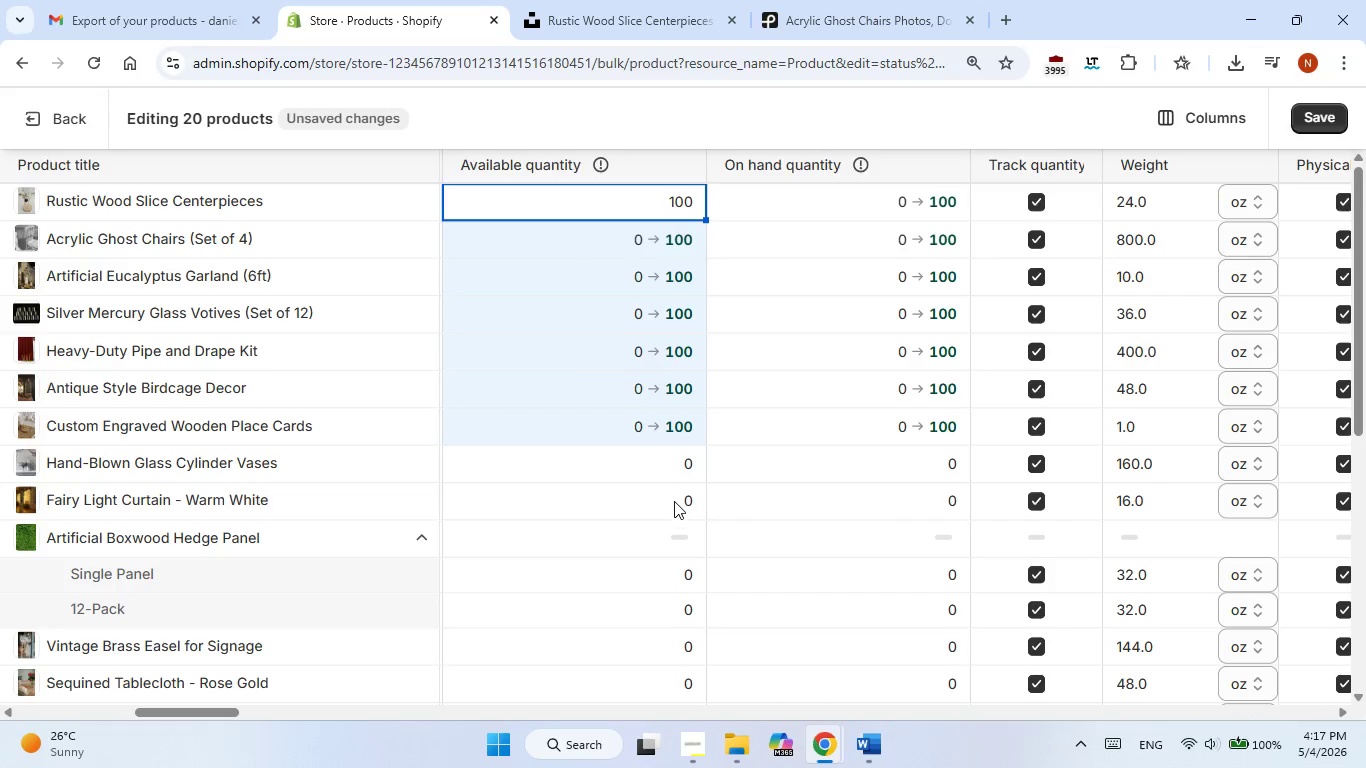 
left_click([677, 476])
 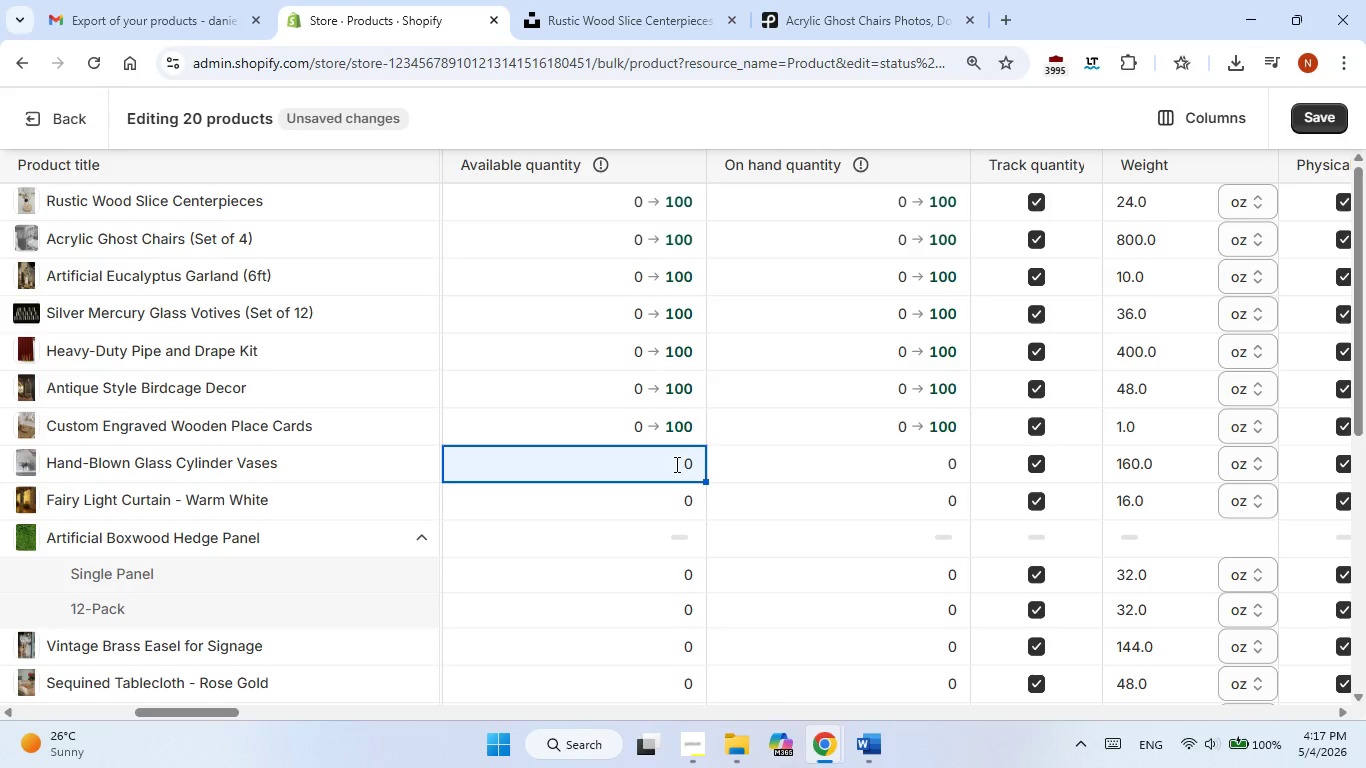 
key(Numpad9)
 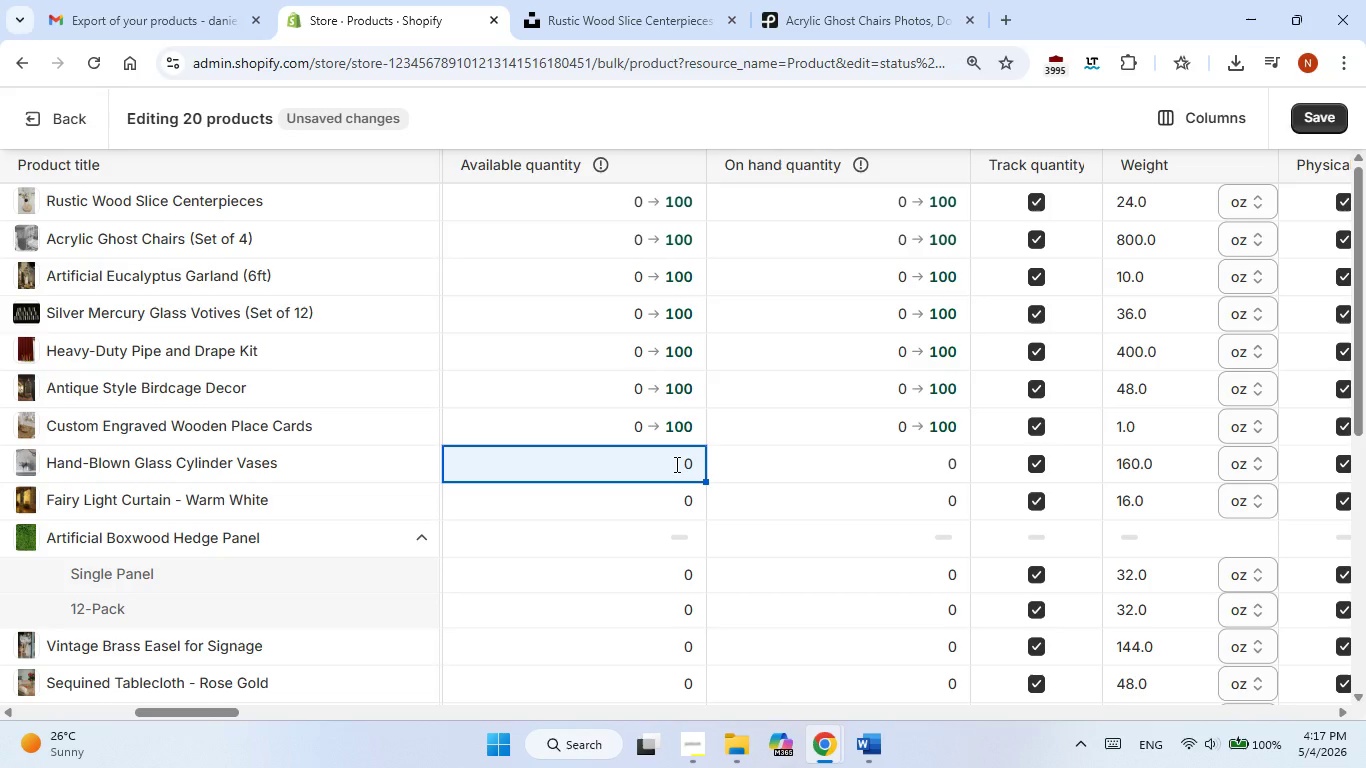 
key(Numpad0)
 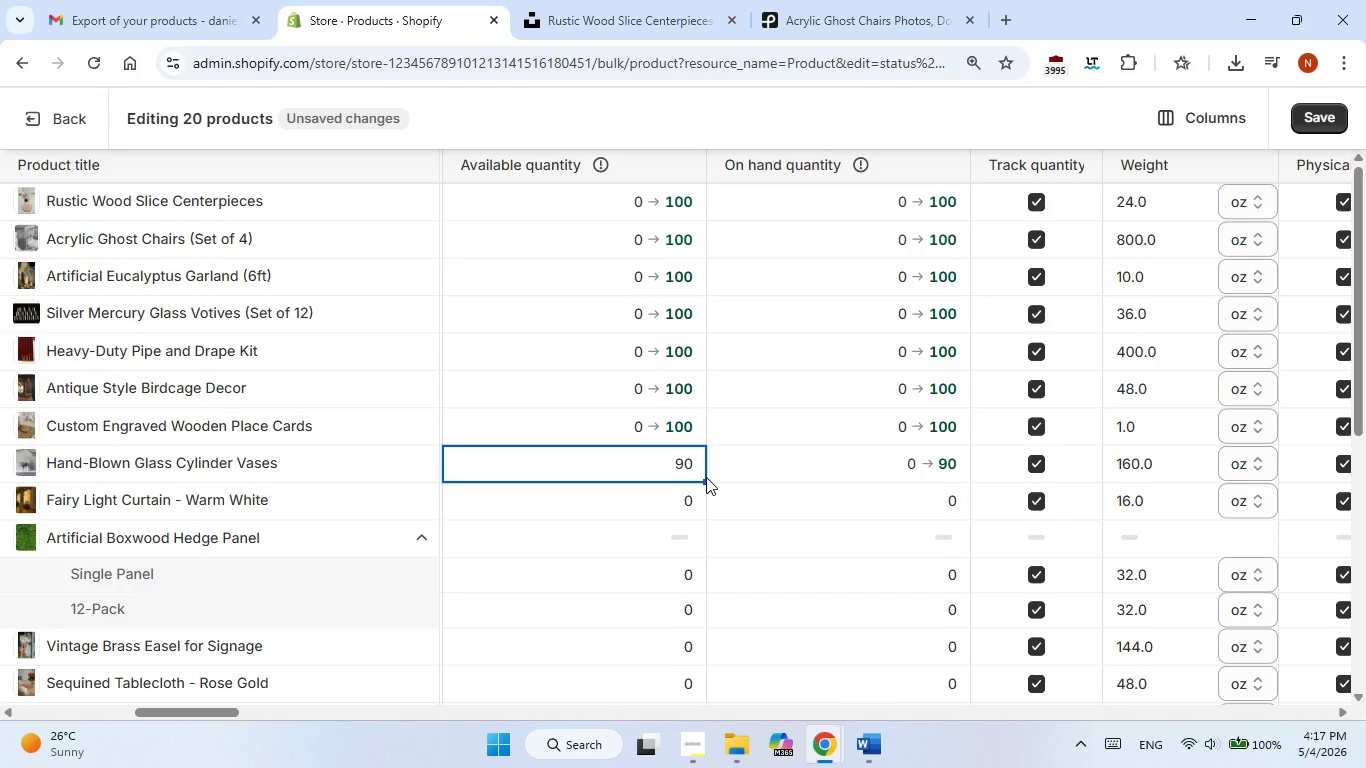 
left_click_drag(start_coordinate=[705, 479], to_coordinate=[722, 697])
 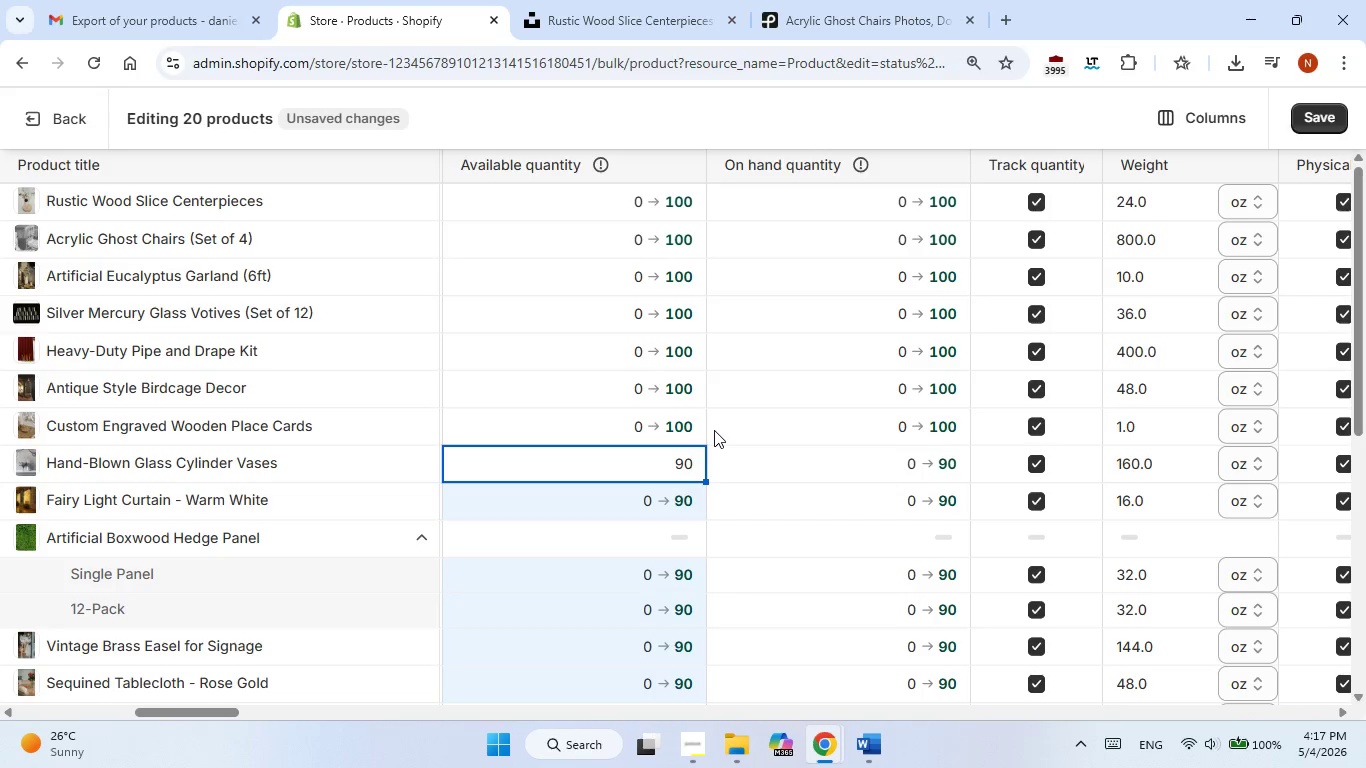 
scroll: coordinate [714, 430], scroll_direction: down, amount: 3.0
 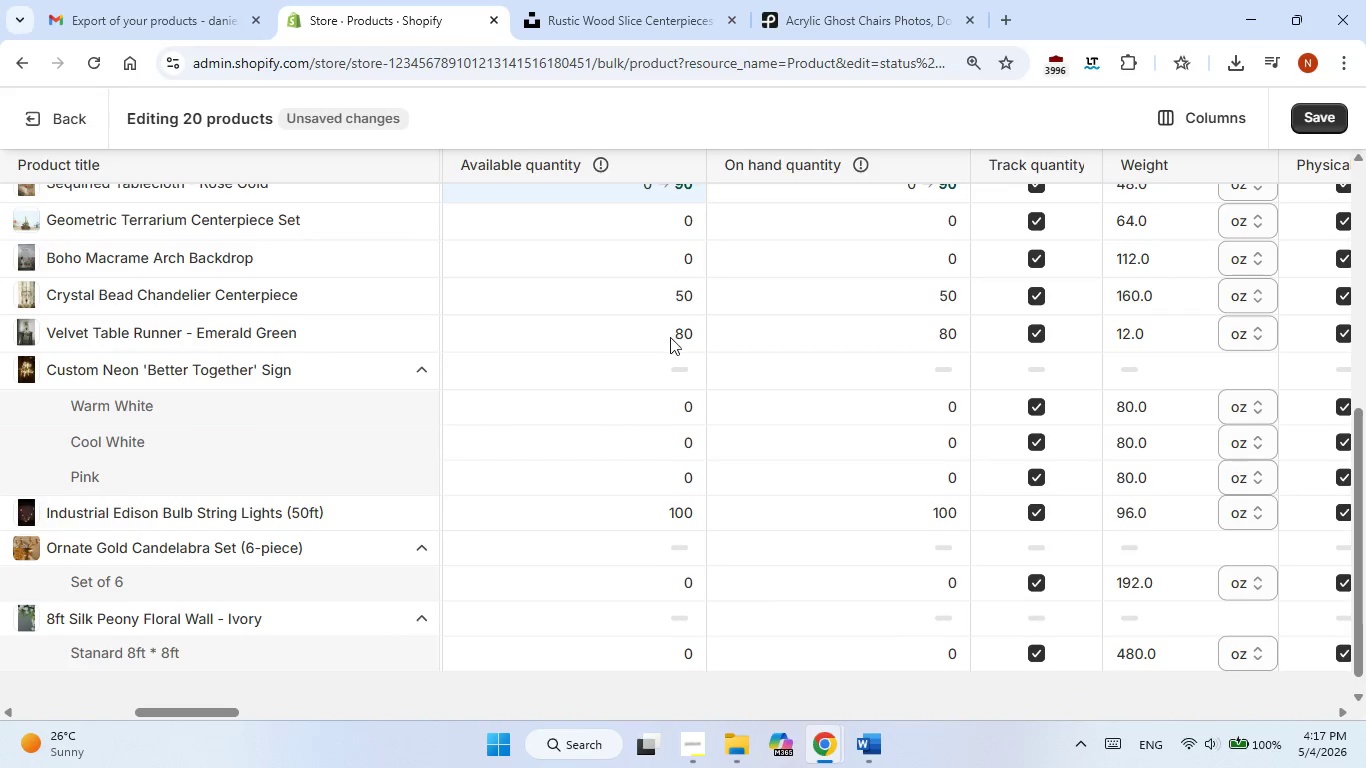 
scroll: coordinate [688, 359], scroll_direction: up, amount: 1.0
 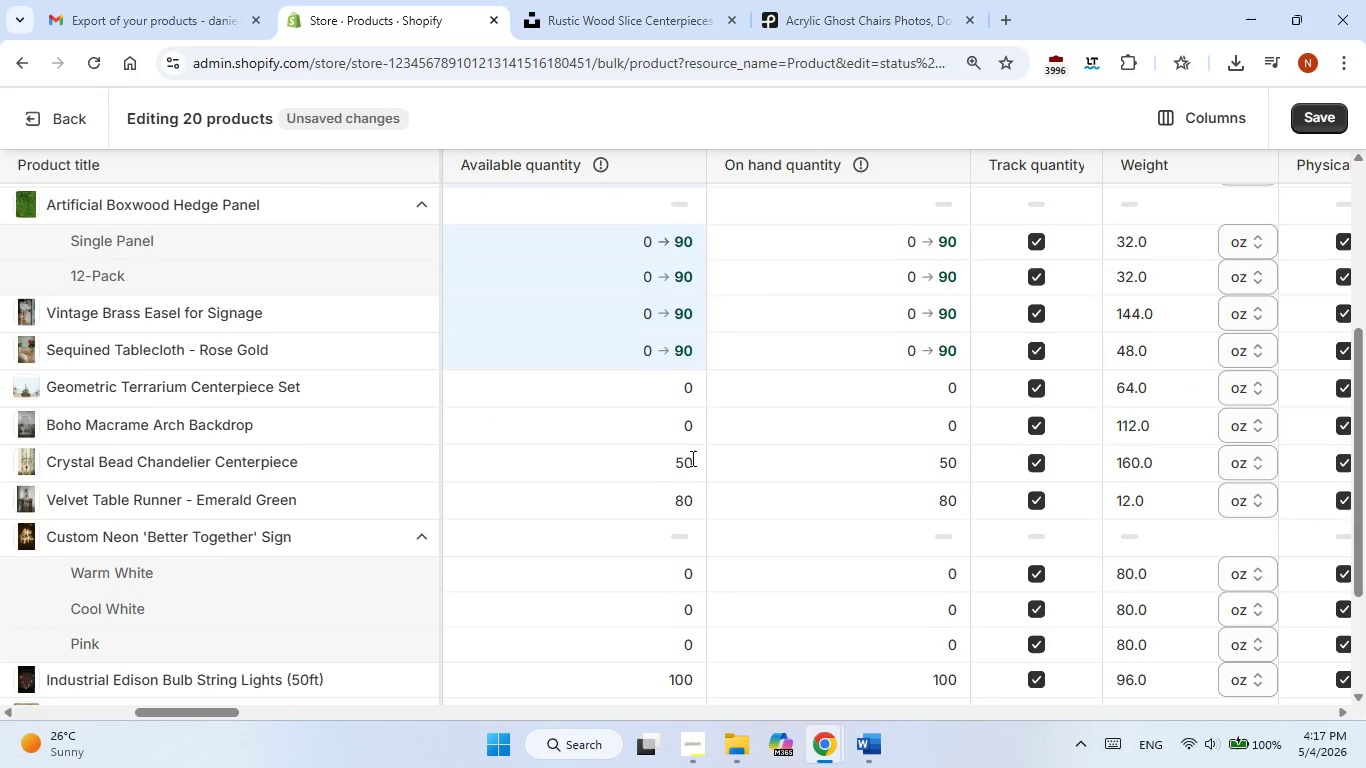 
left_click([679, 391])
 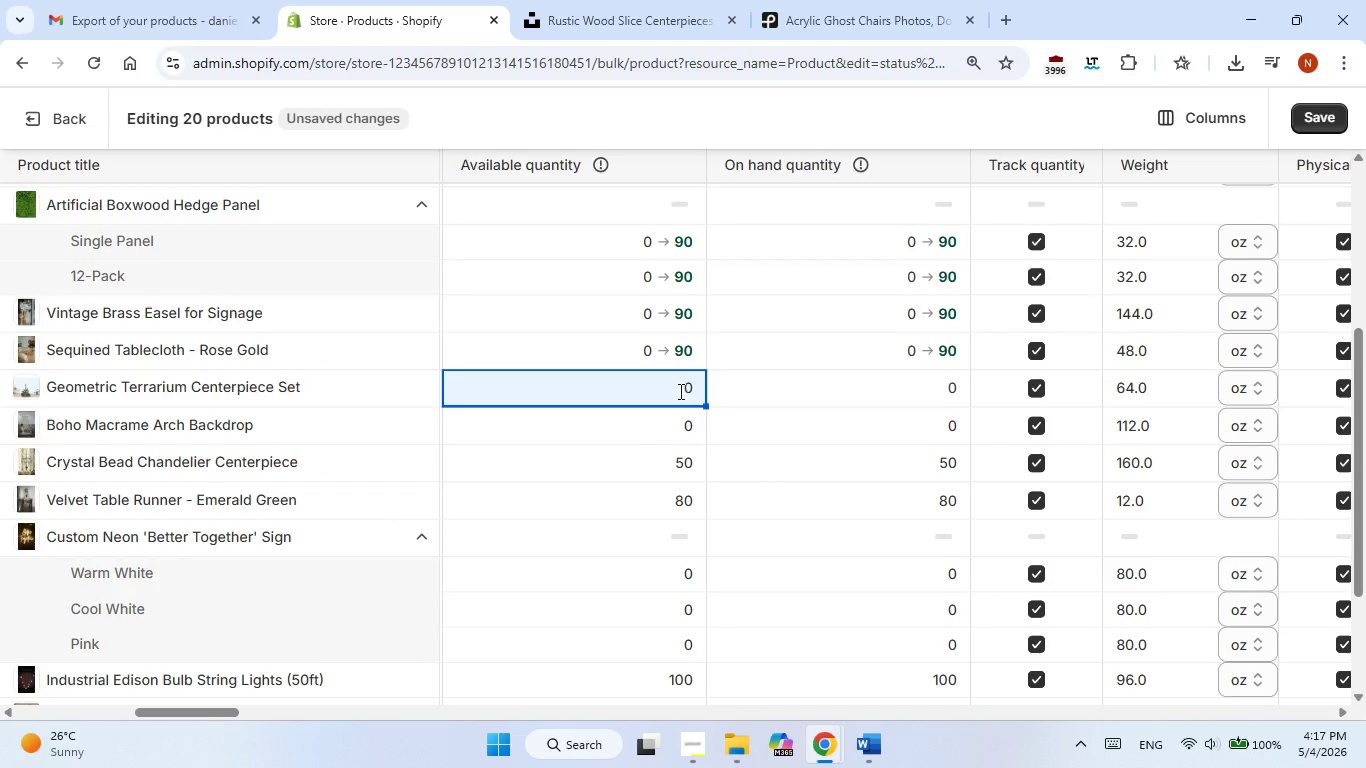 
key(Numpad8)
 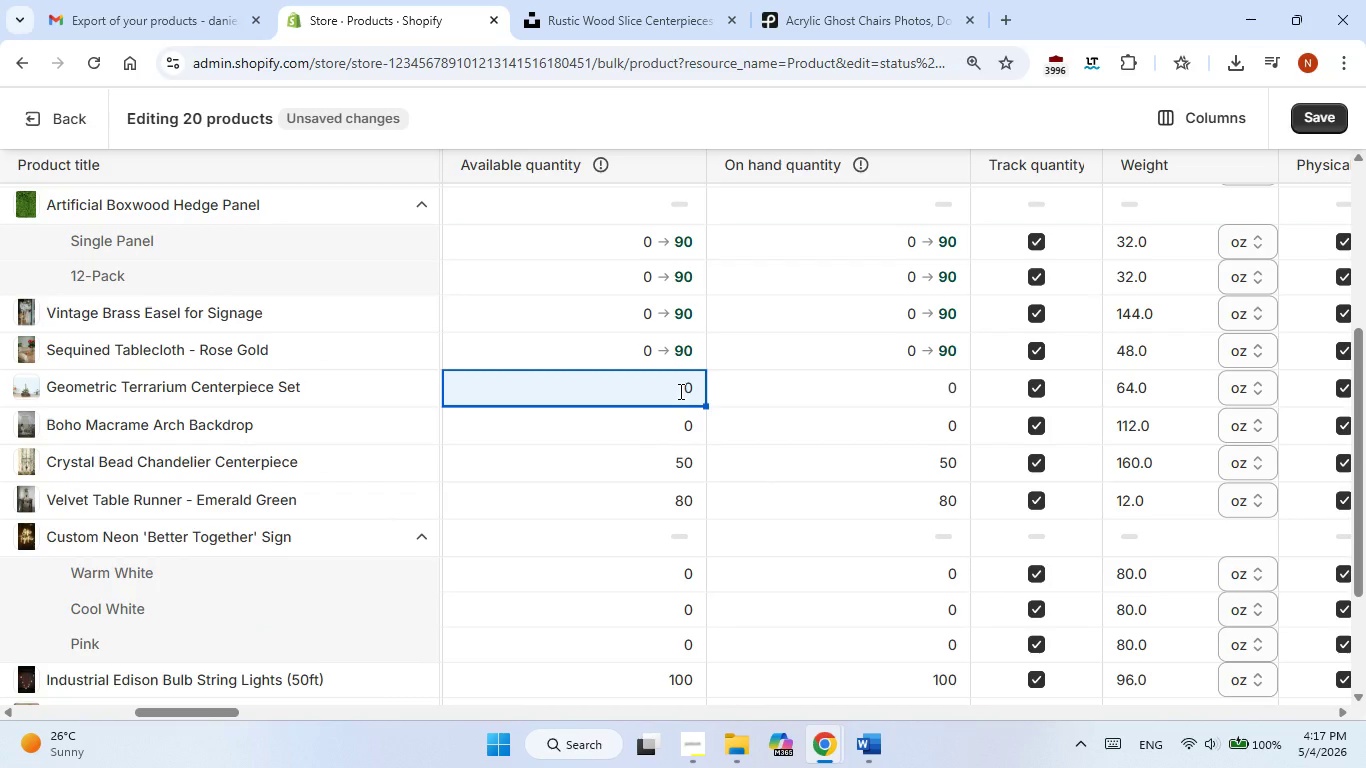 
key(Numpad5)
 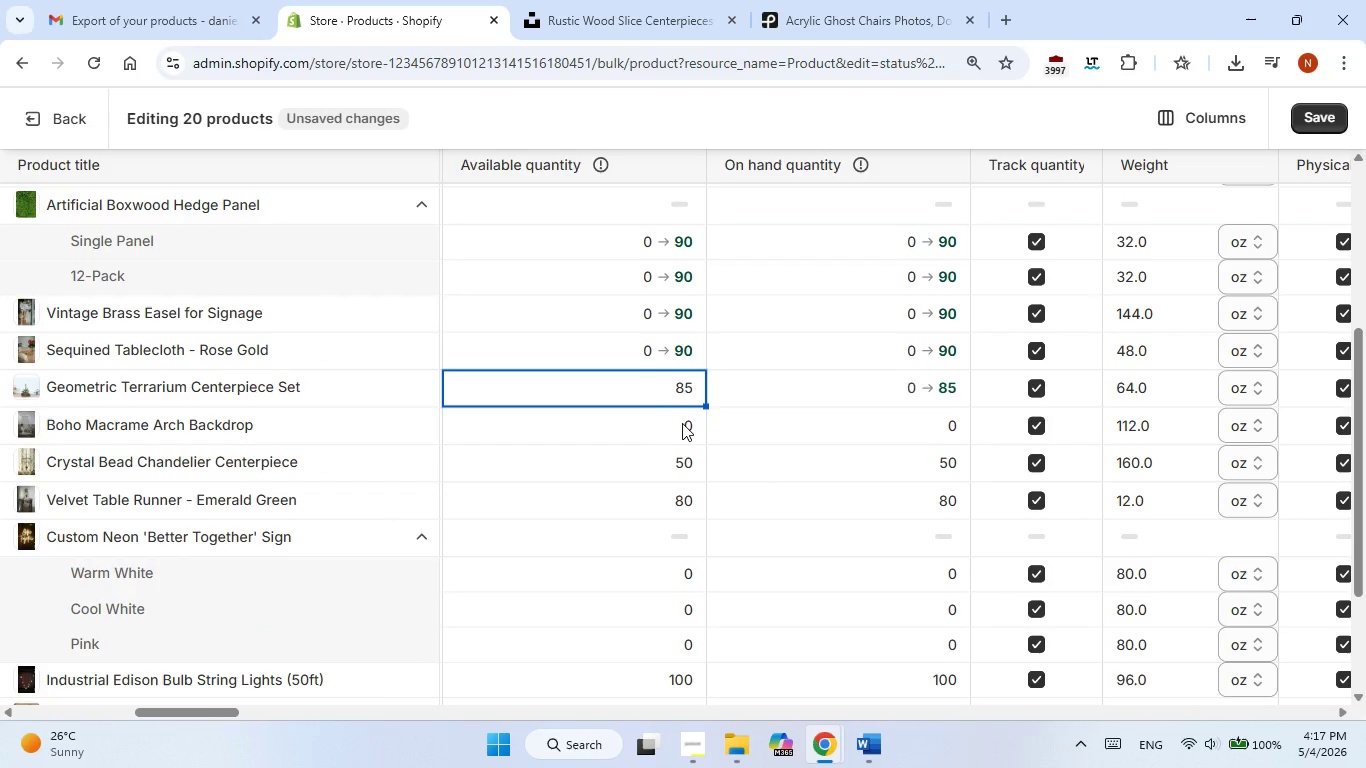 
left_click([682, 428])
 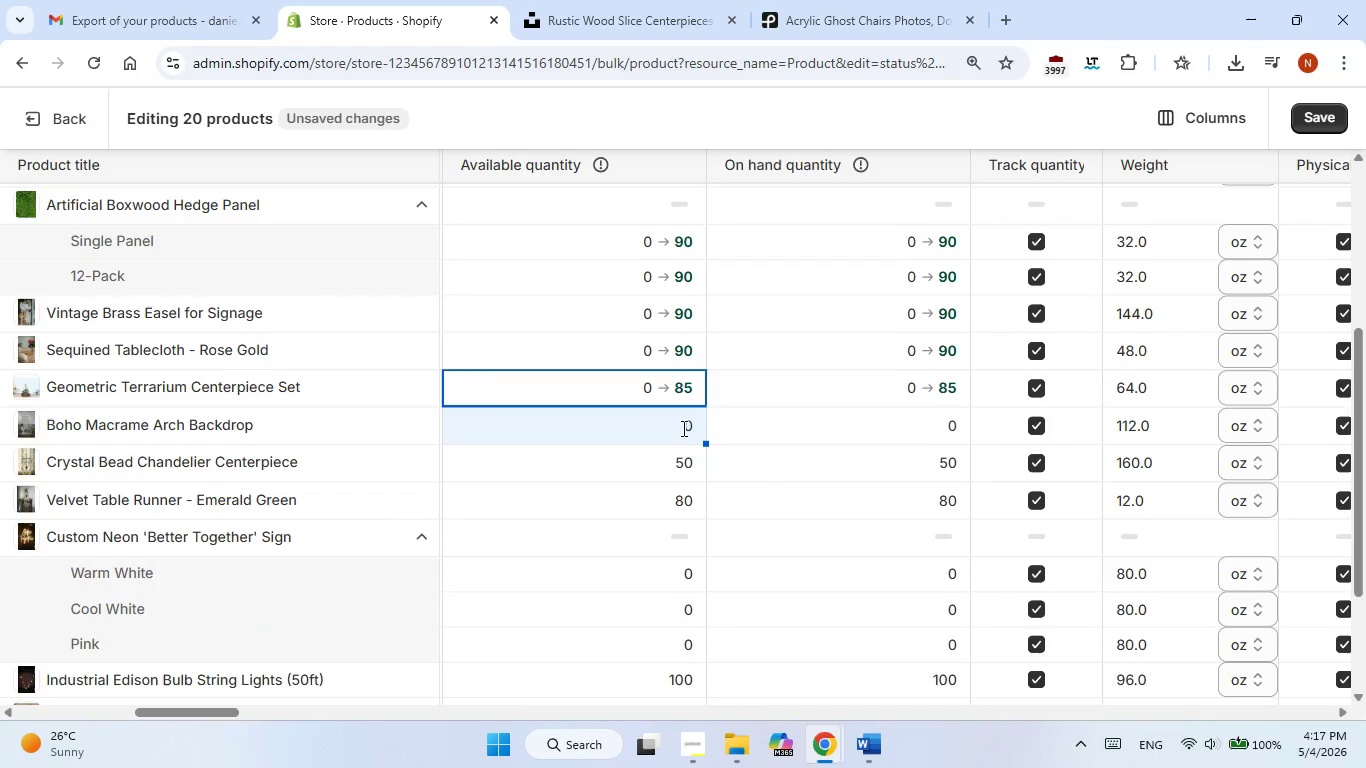 
key(Numpad8)
 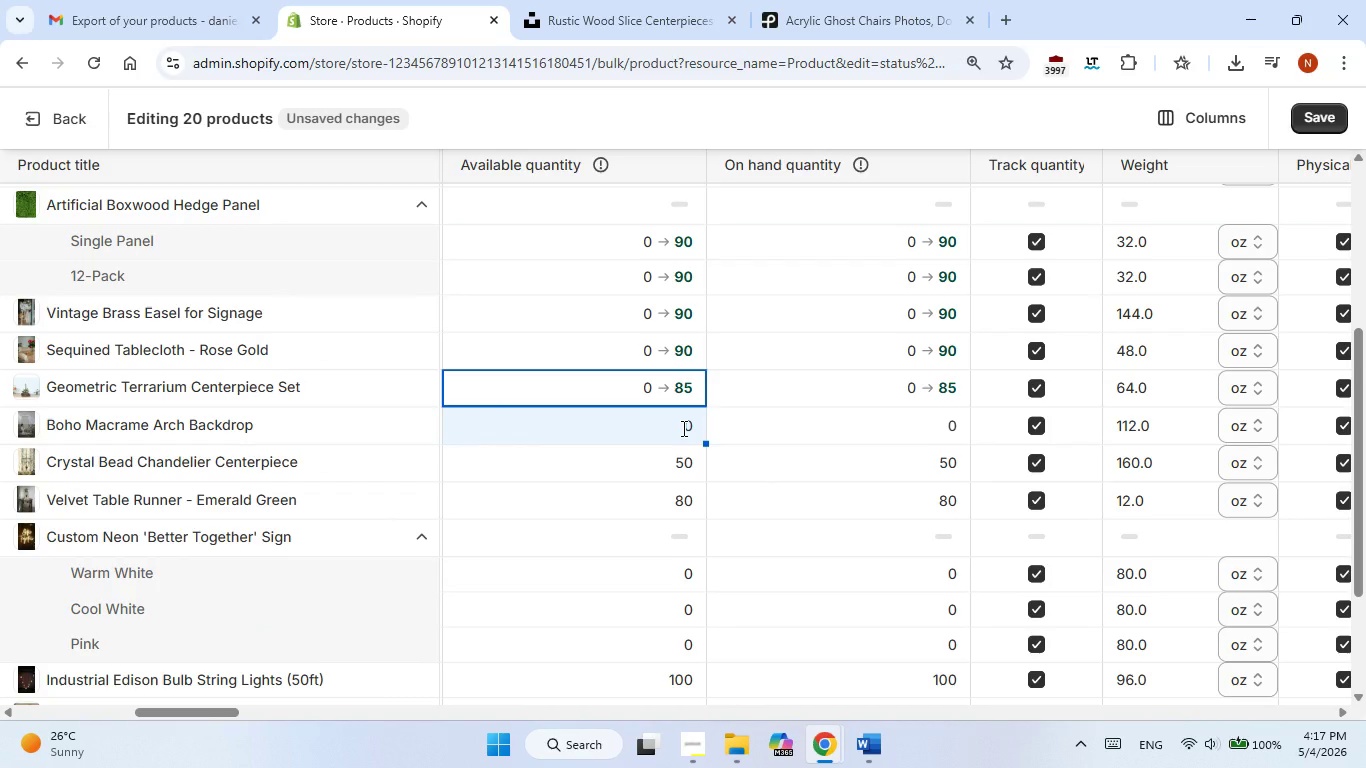 
key(Numpad5)
 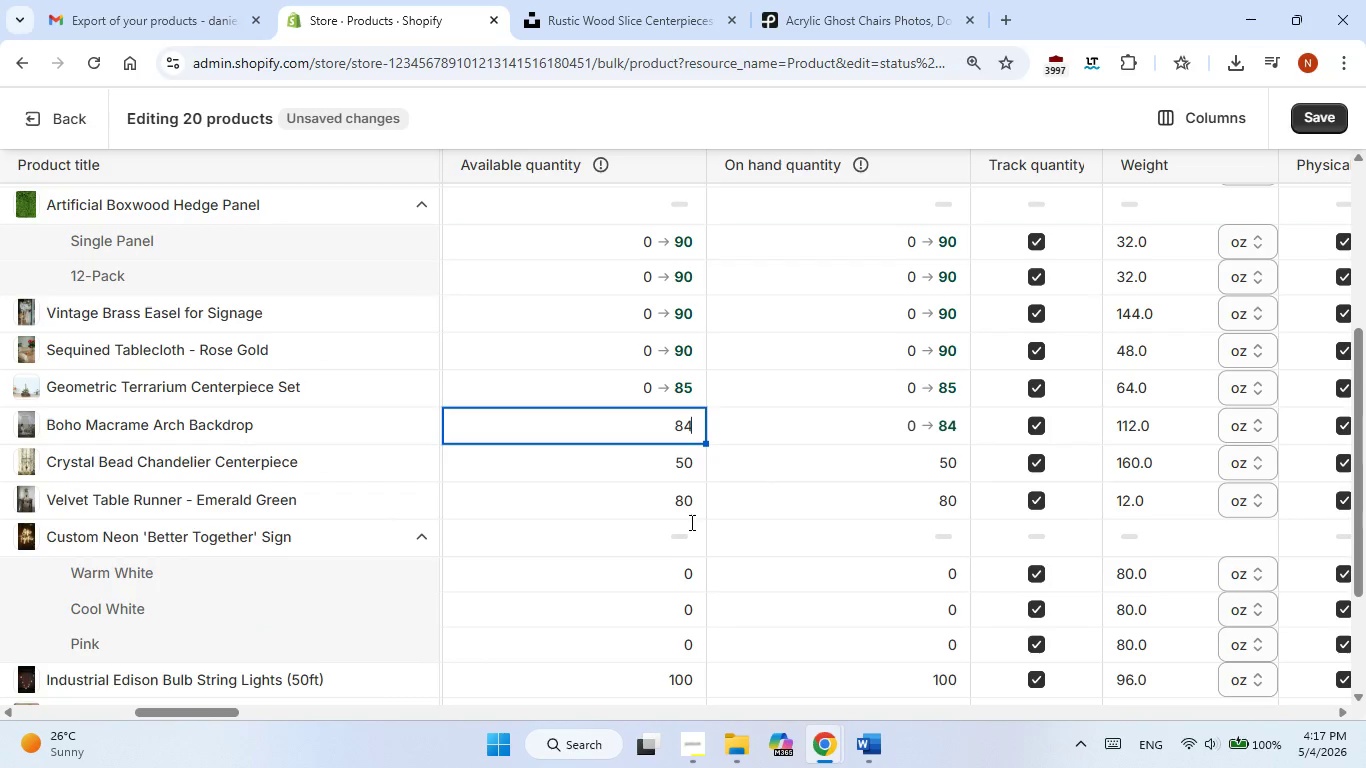 
left_click([685, 579])
 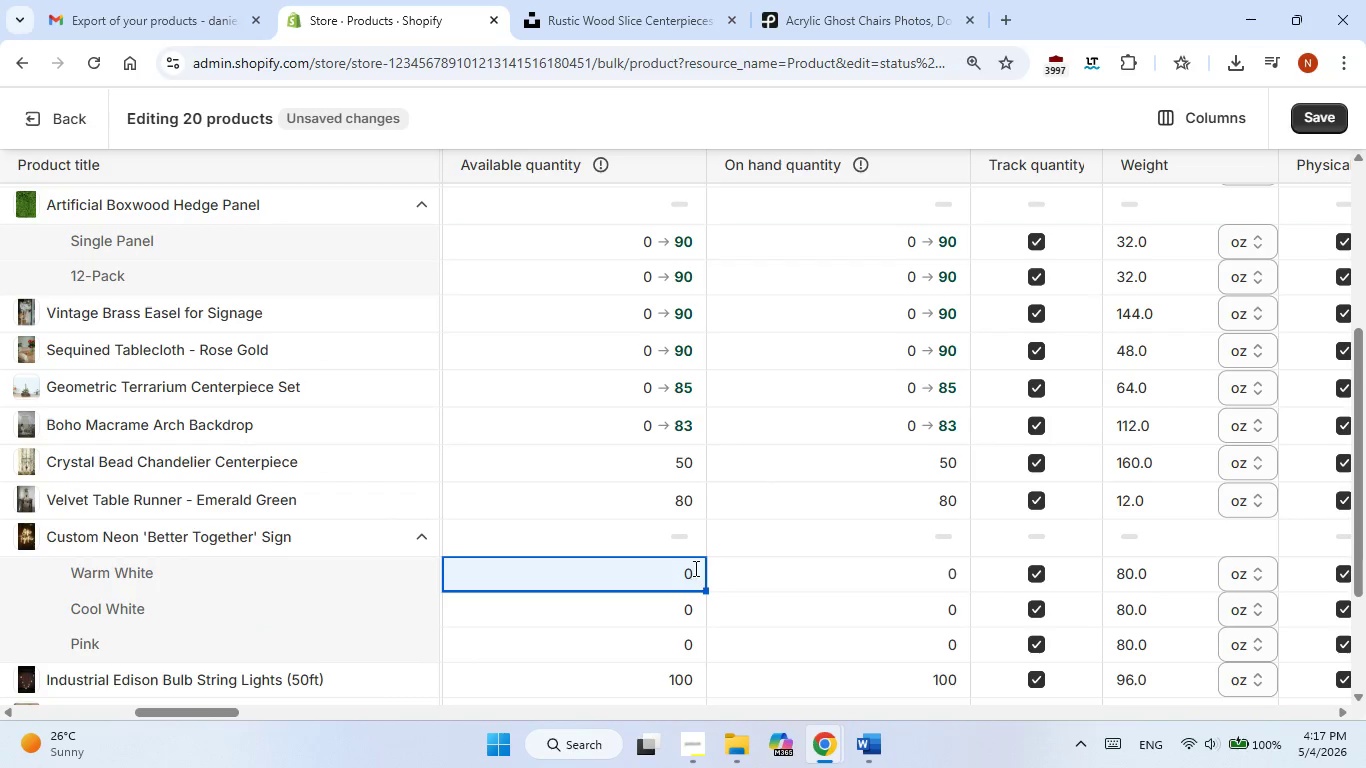 
left_click([695, 567])
 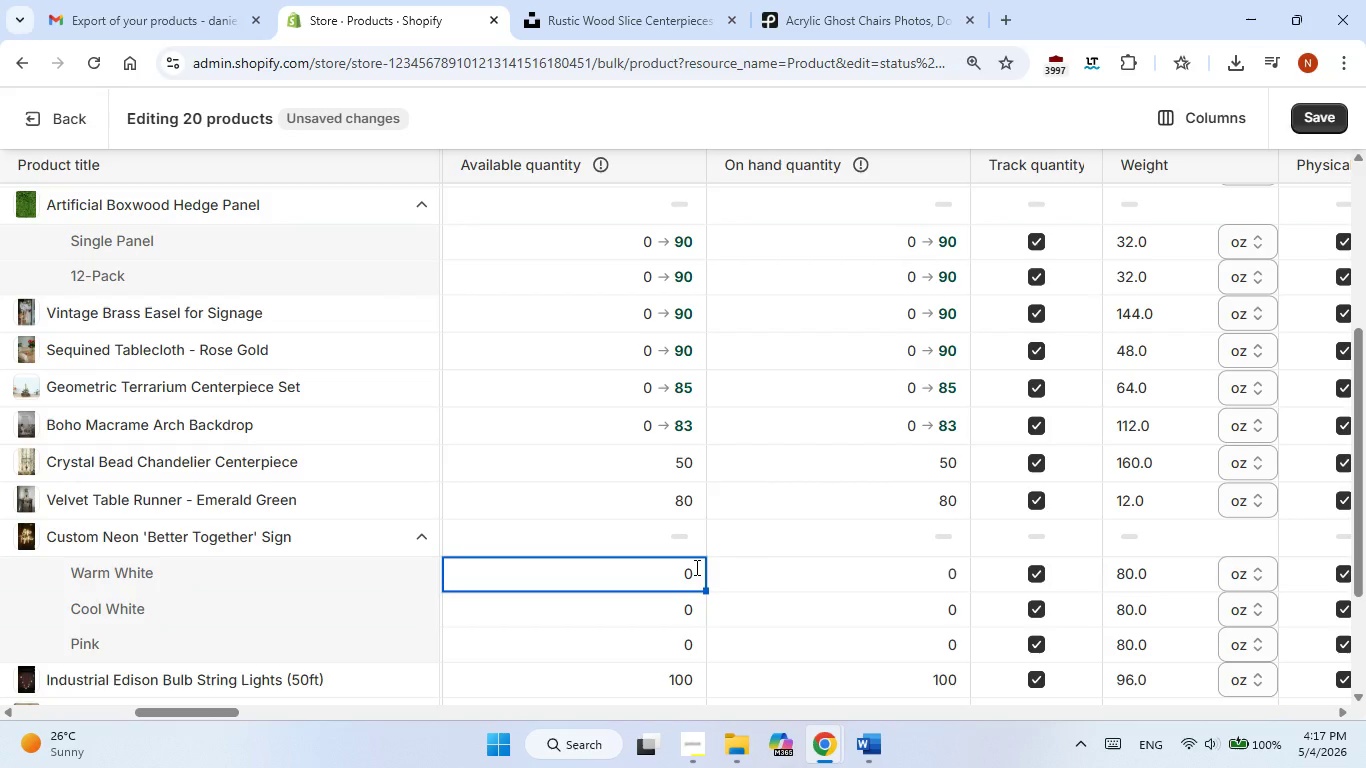 
key(Numpad9)
 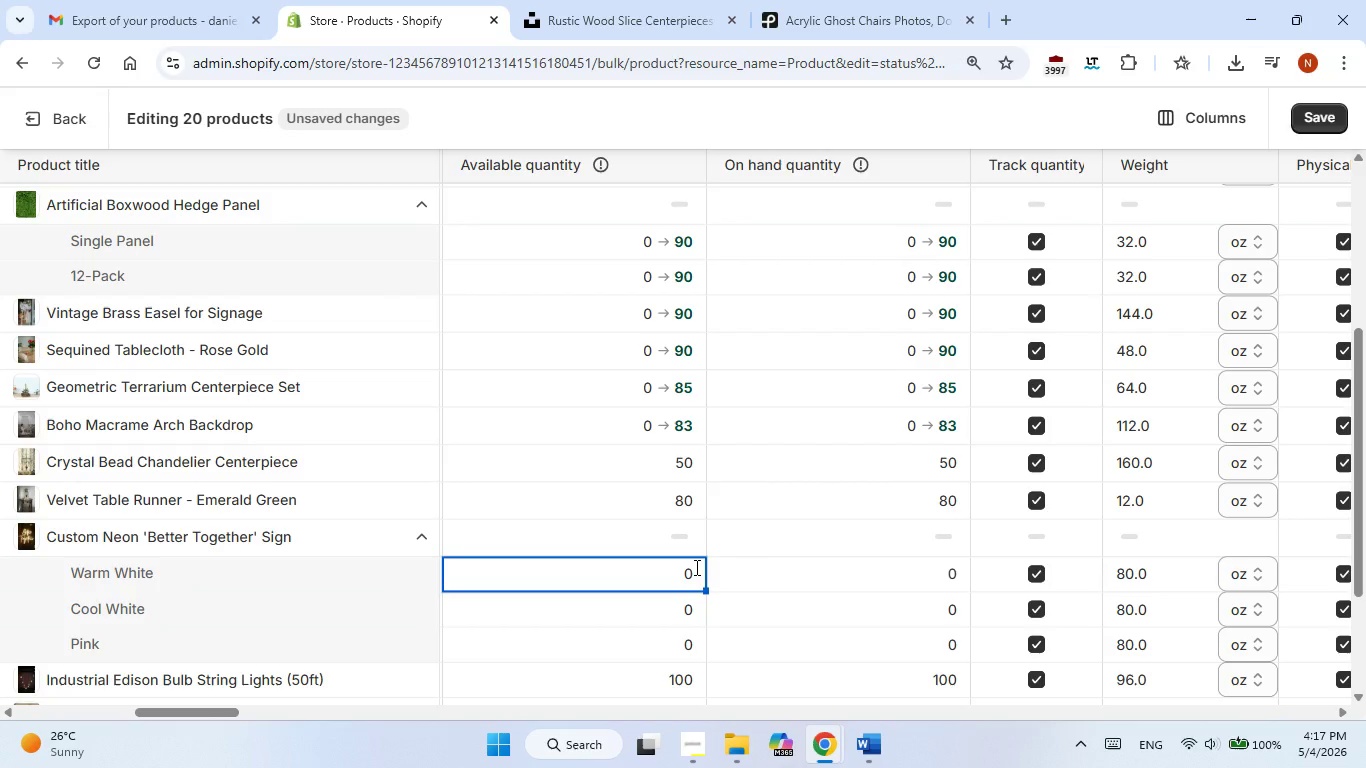 
key(Numpad0)
 